 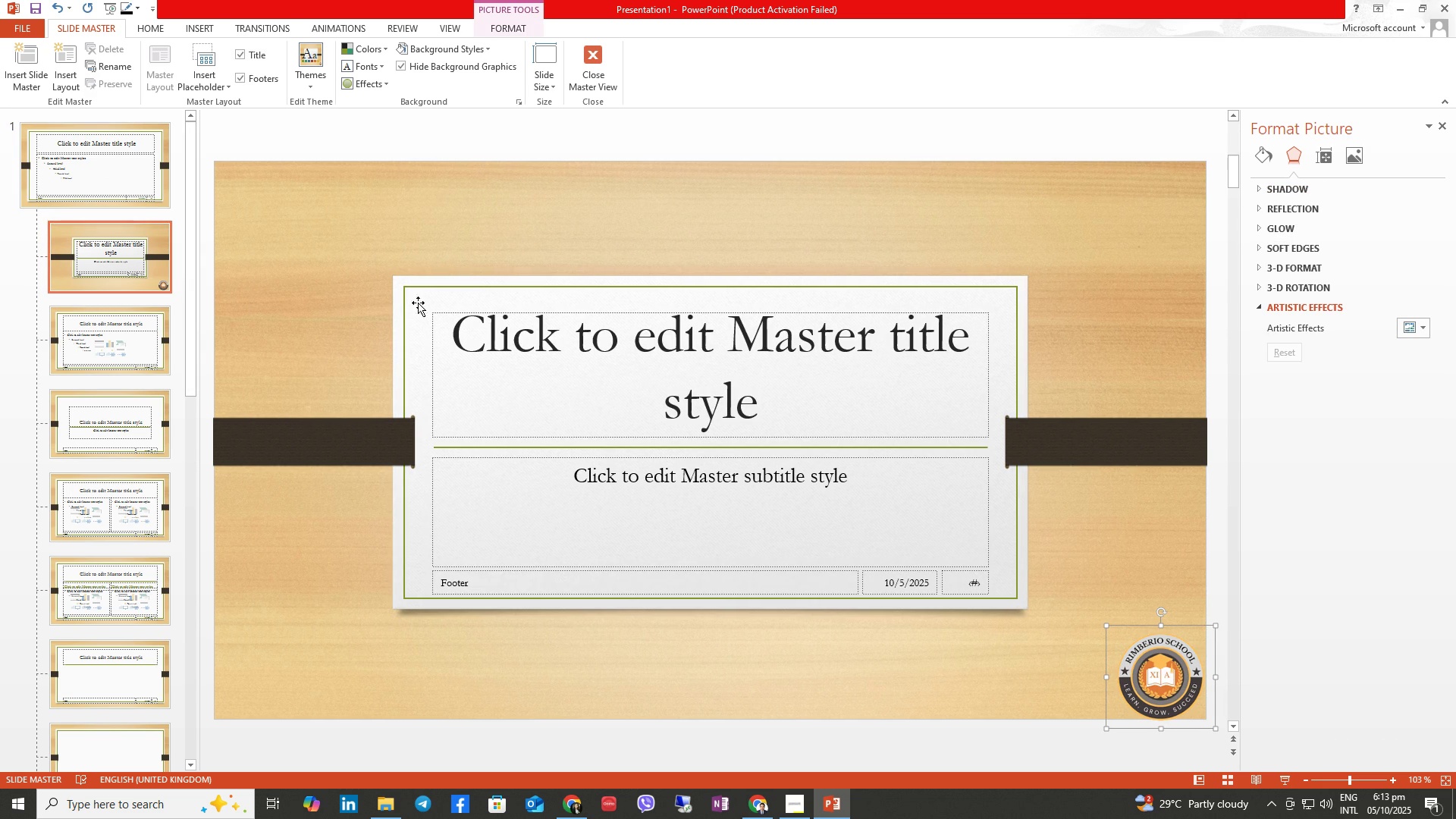 
left_click([139, 180])
 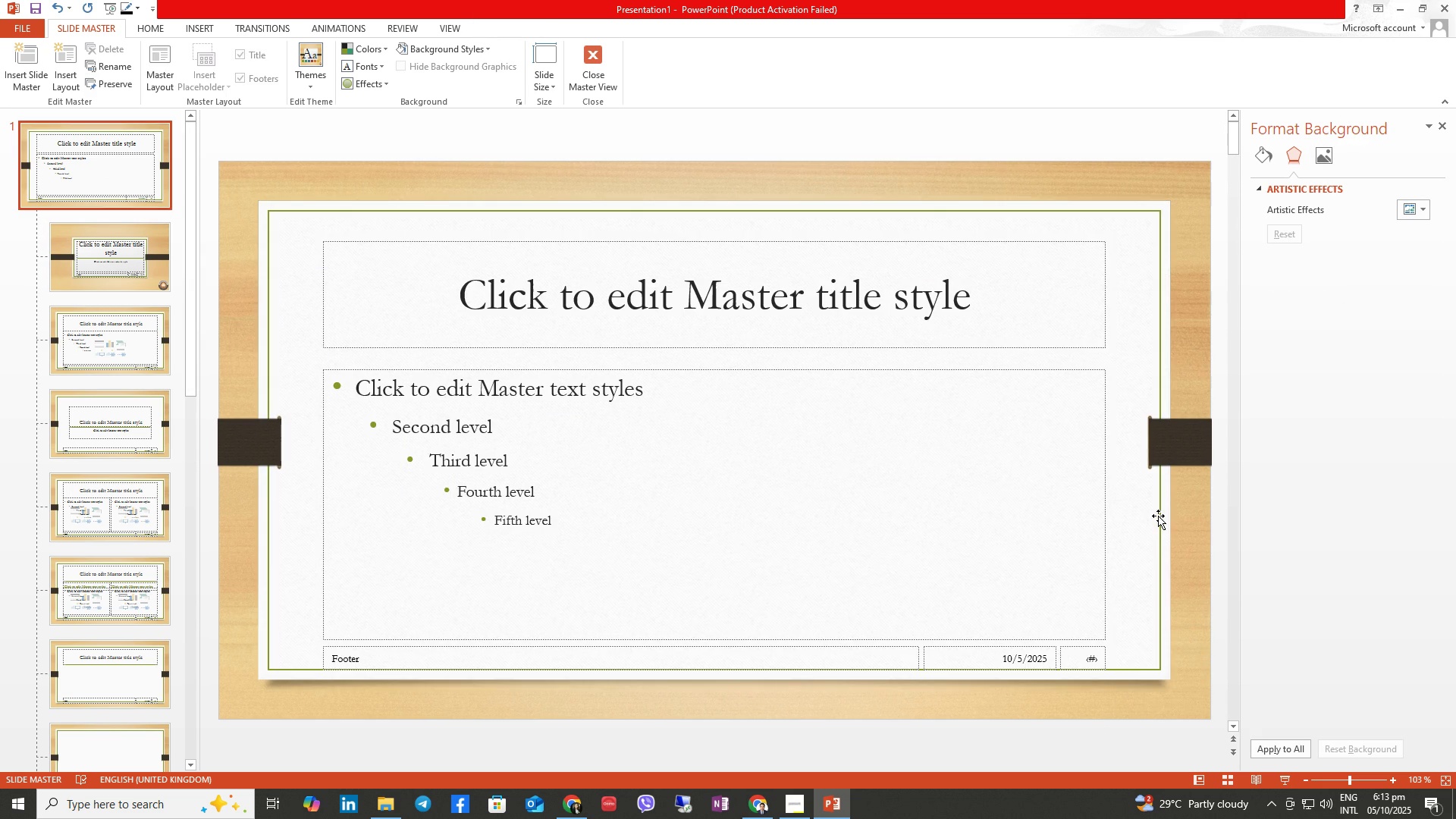 
key(Control+ControlLeft)
 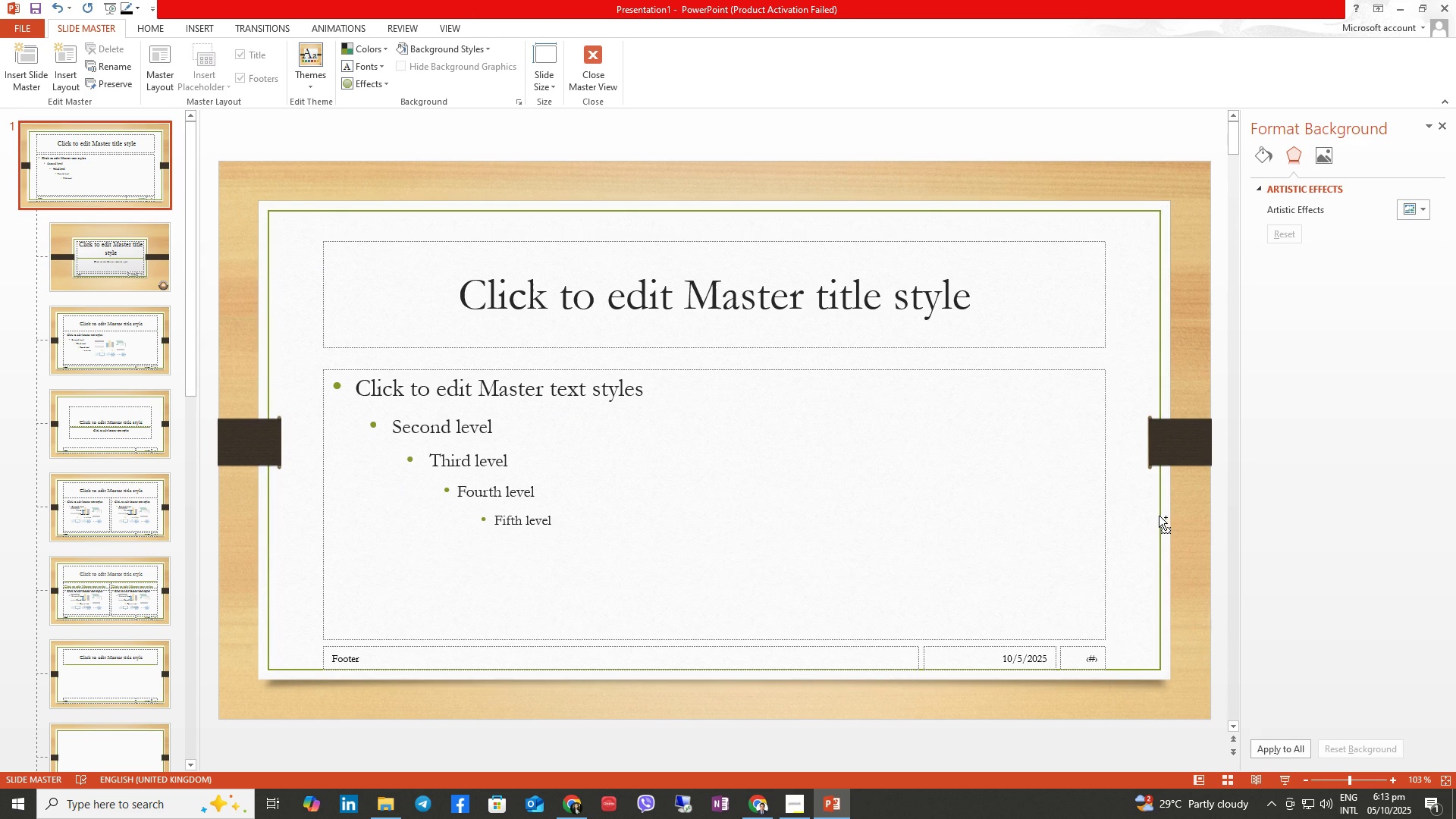 
key(Control+V)
 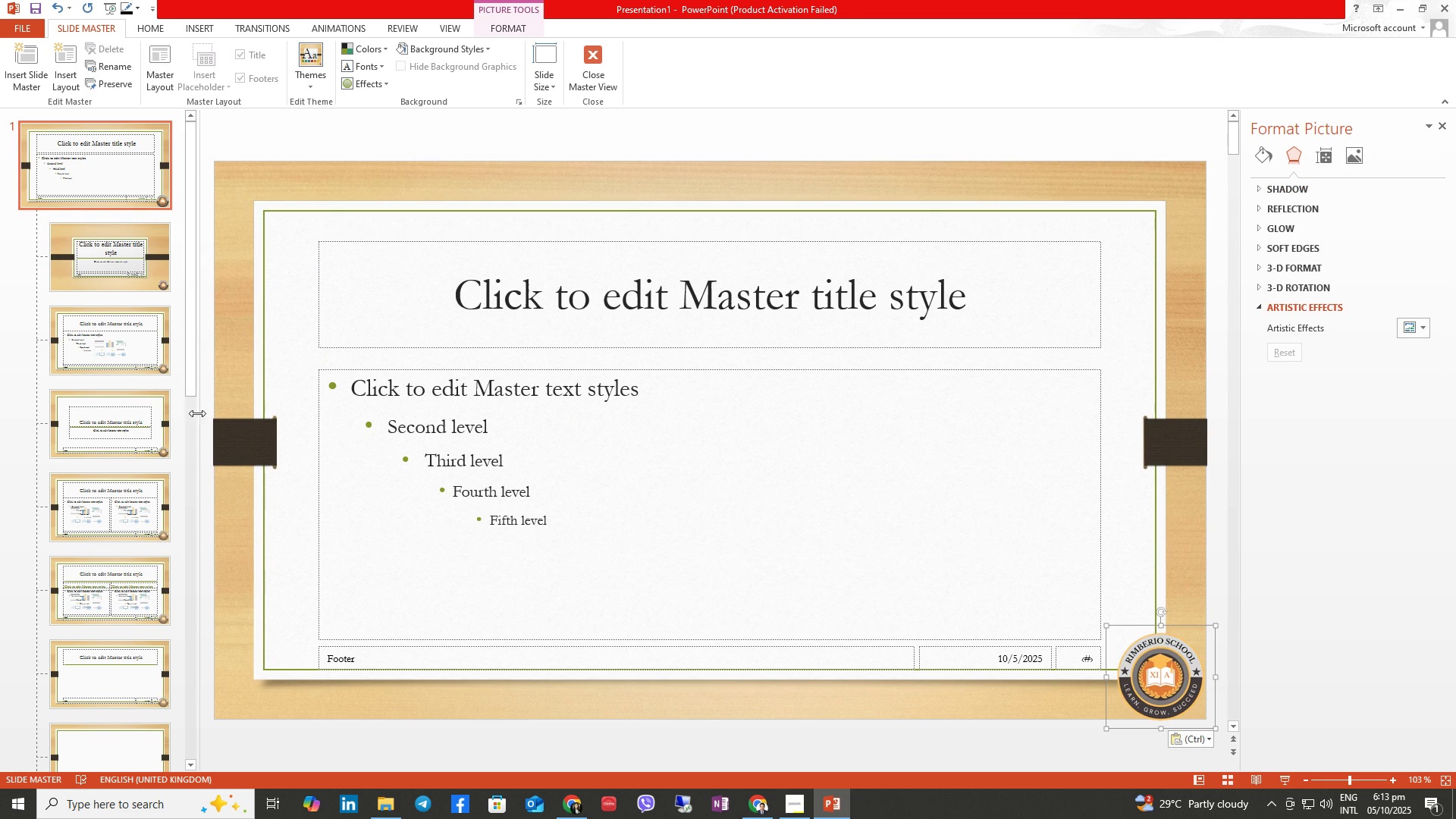 
scroll: coordinate [206, 427], scroll_direction: down, amount: 5.0
 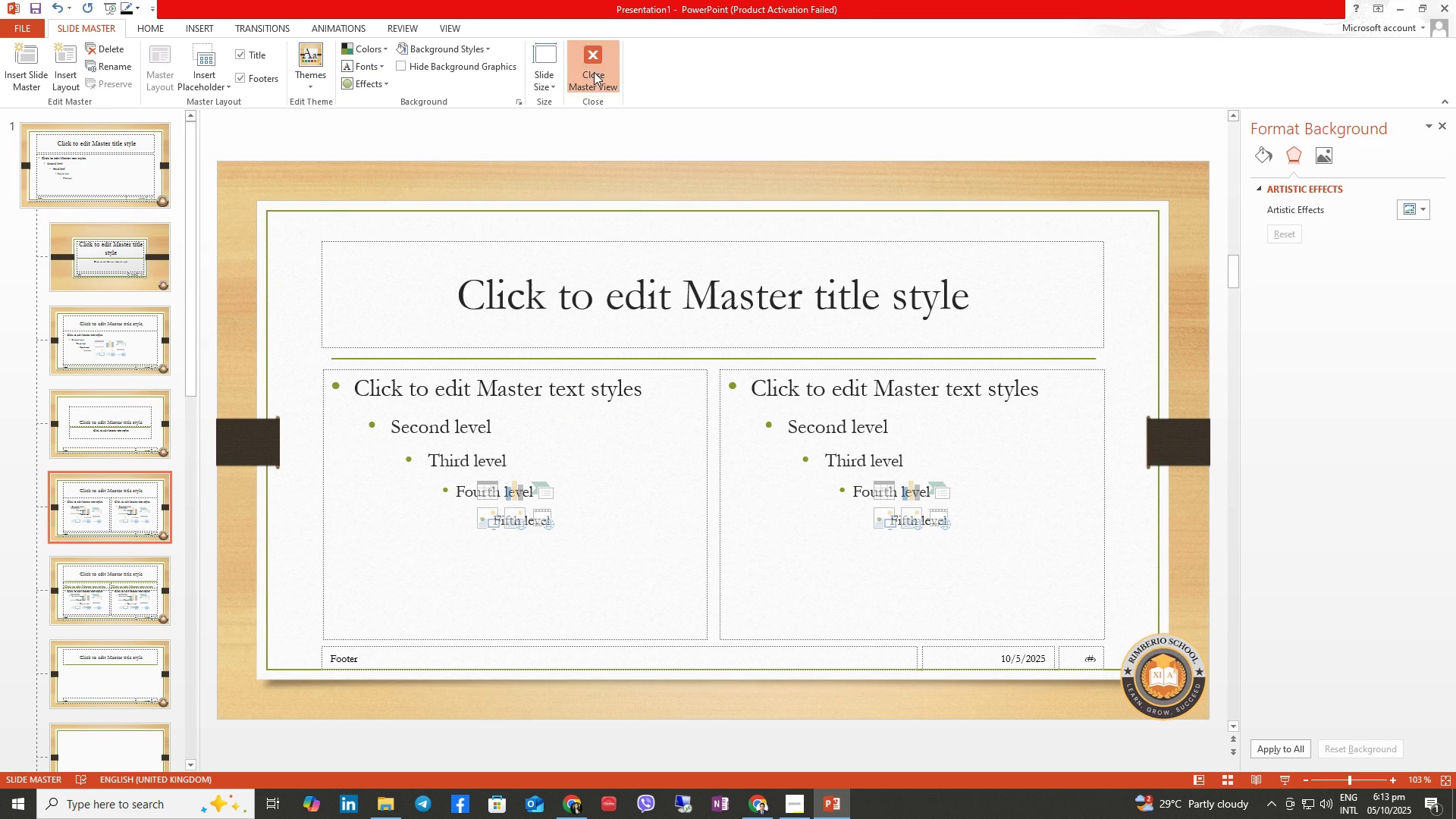 
left_click([594, 72])
 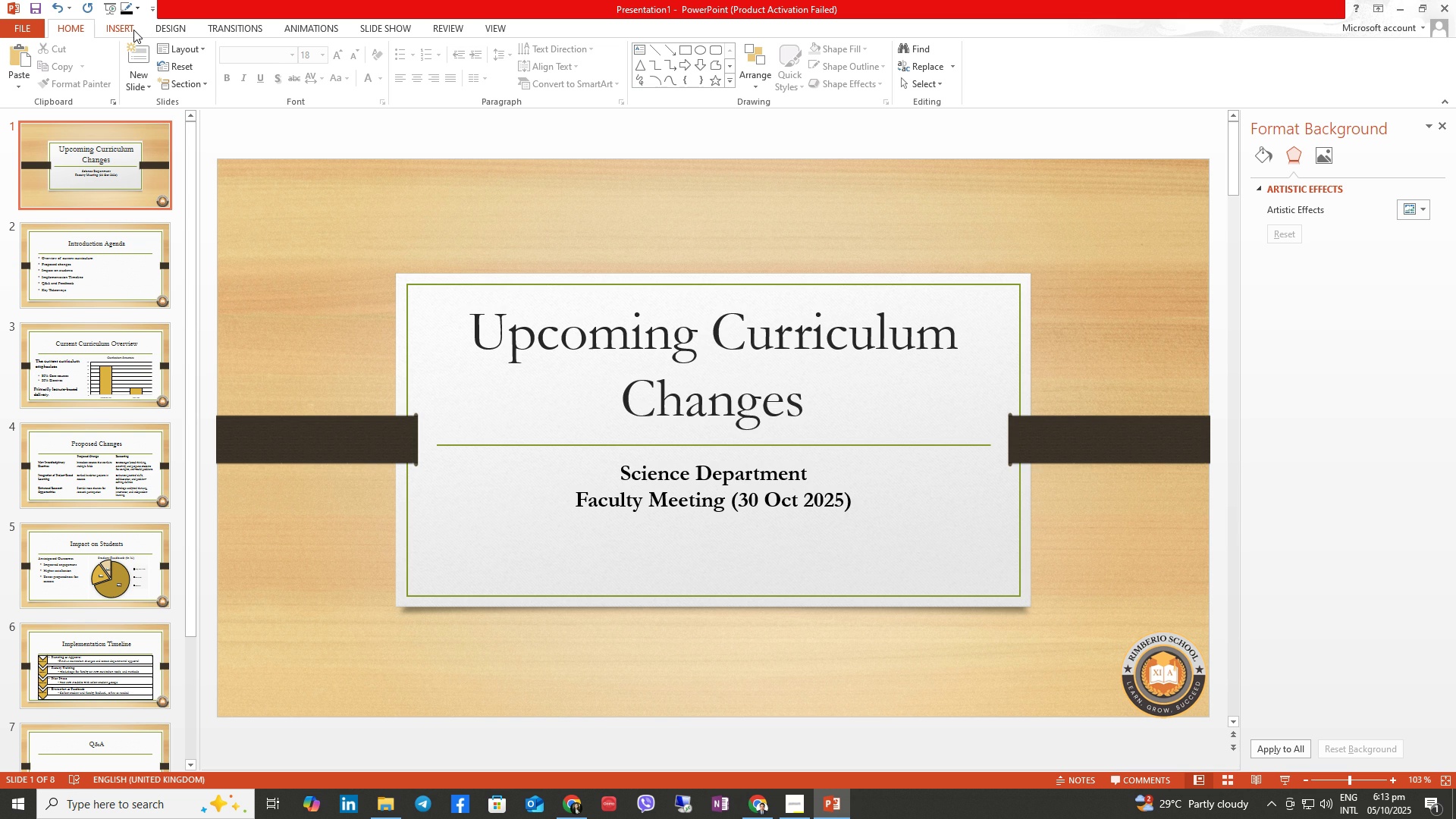 
left_click([100, 160])
 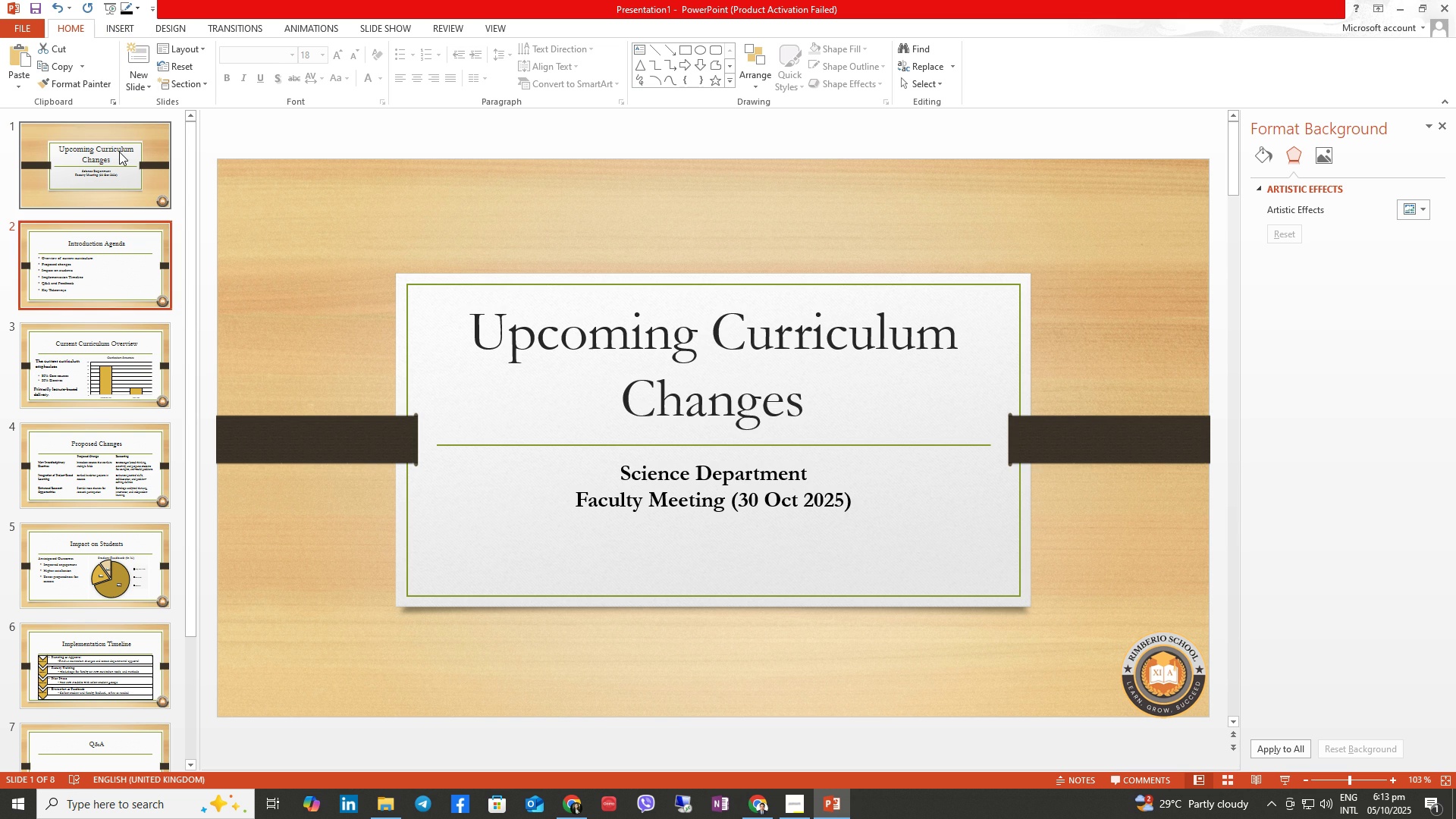 
key(ArrowDown)
 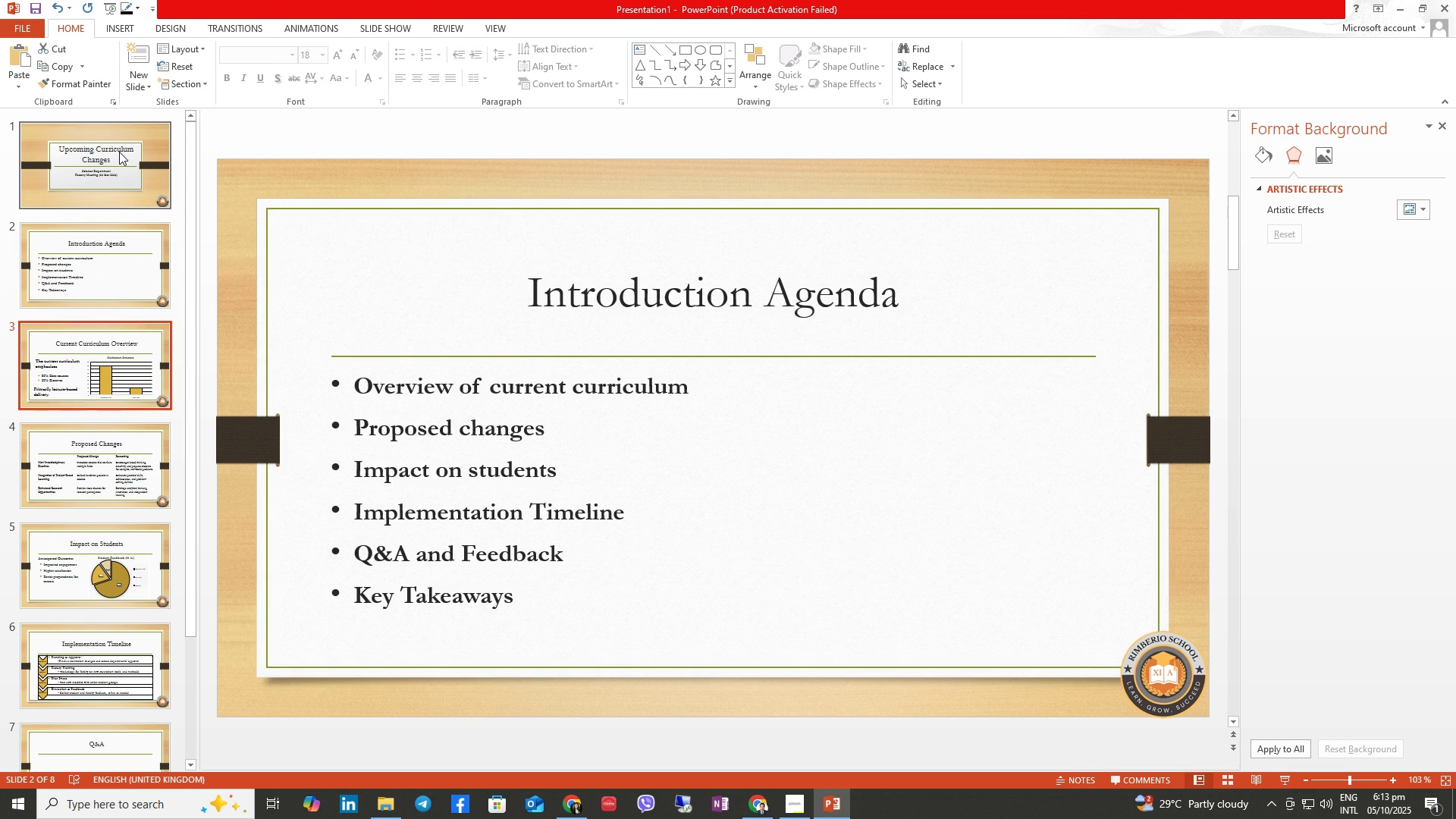 
key(ArrowDown)
 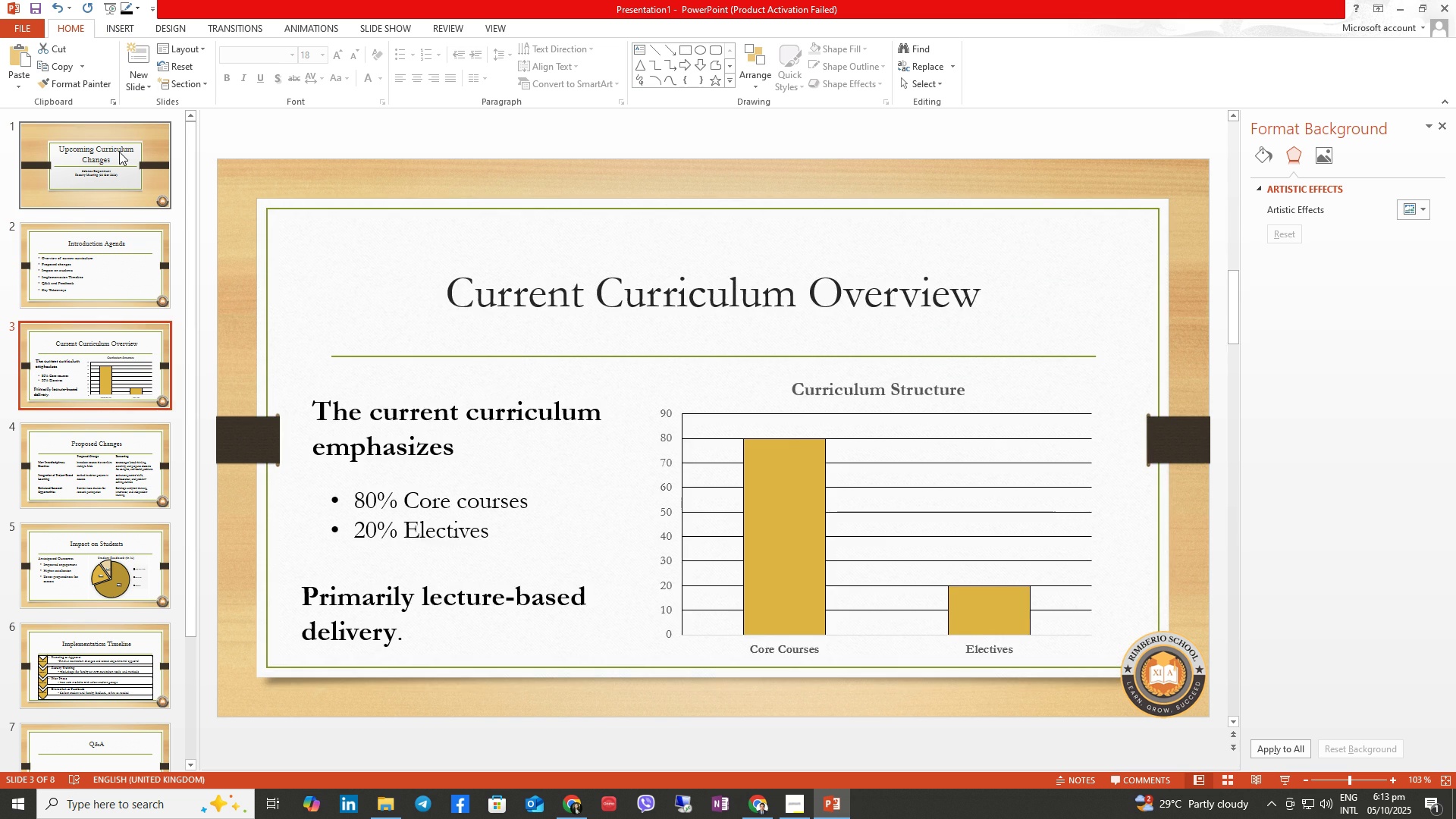 
key(ArrowDown)
 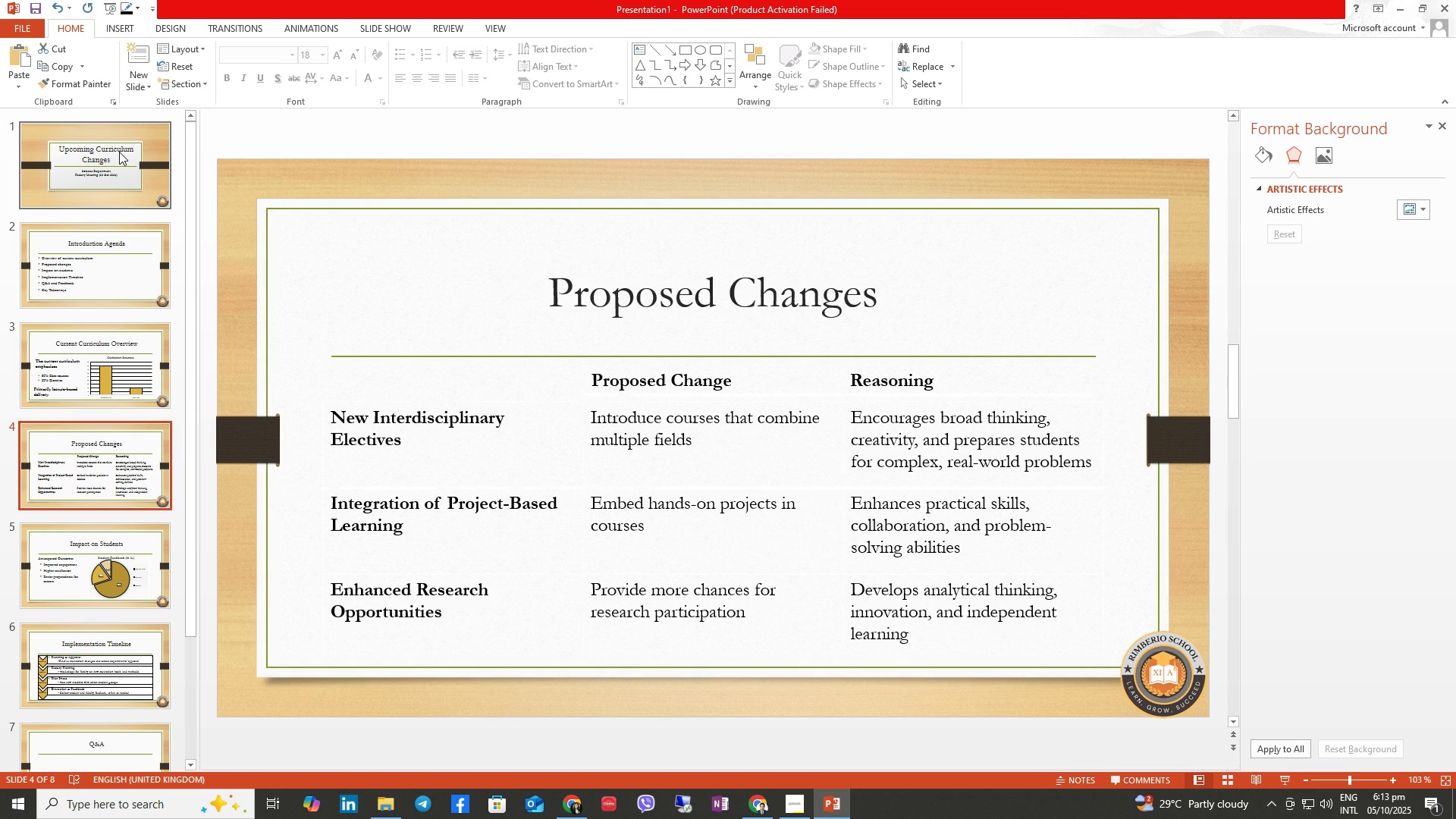 
key(ArrowDown)
 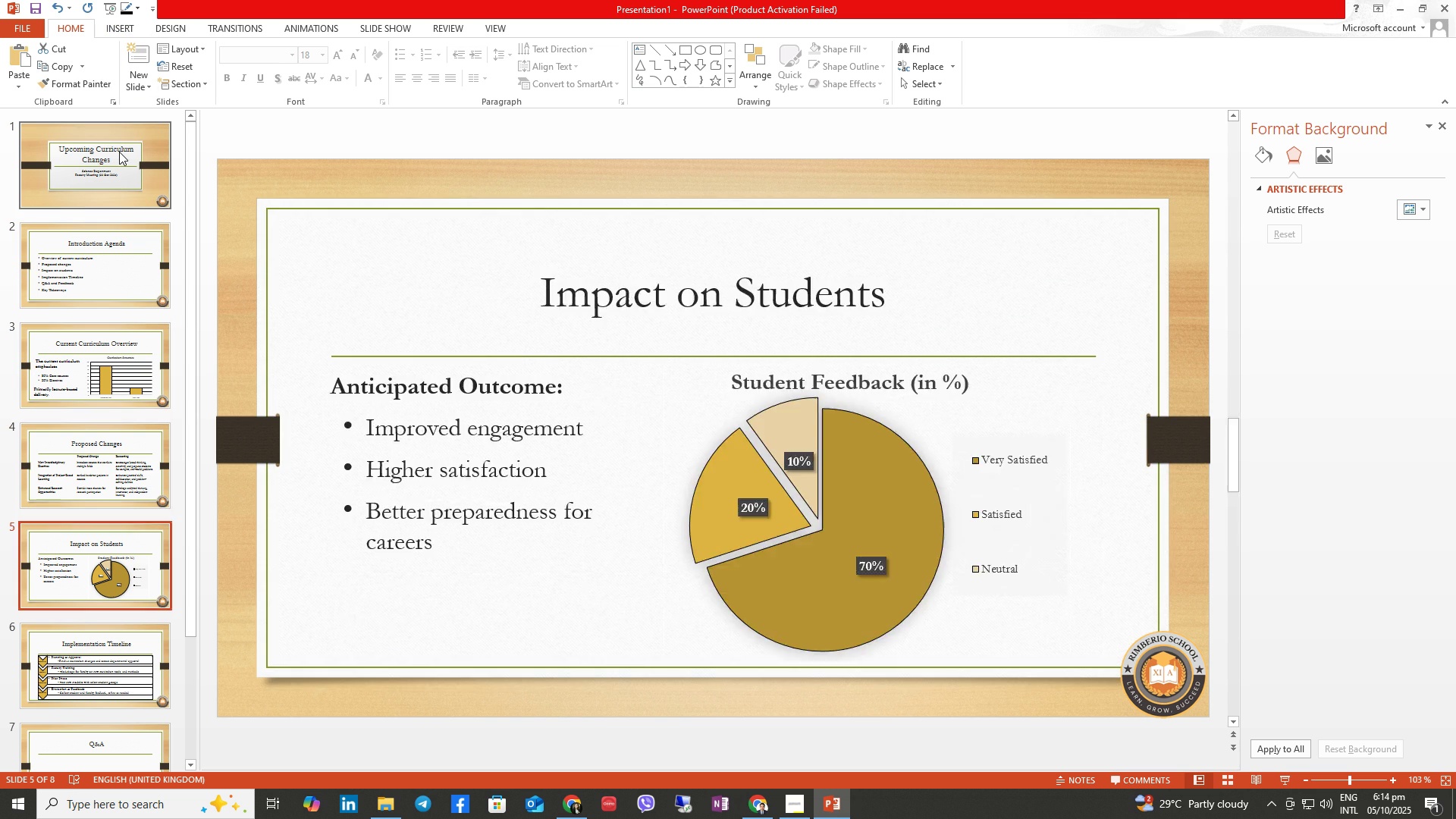 
key(ArrowDown)
 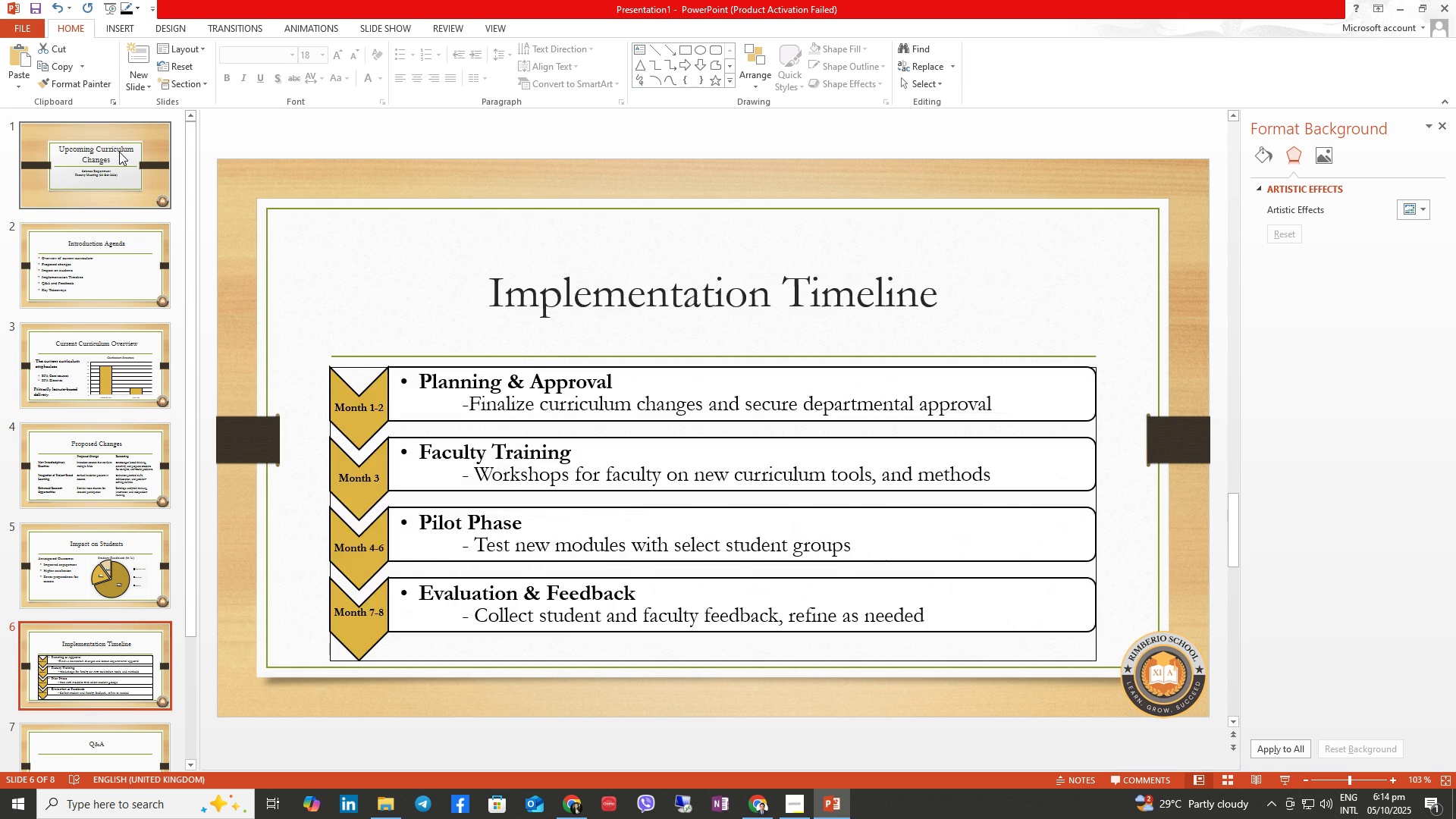 
key(ArrowDown)
 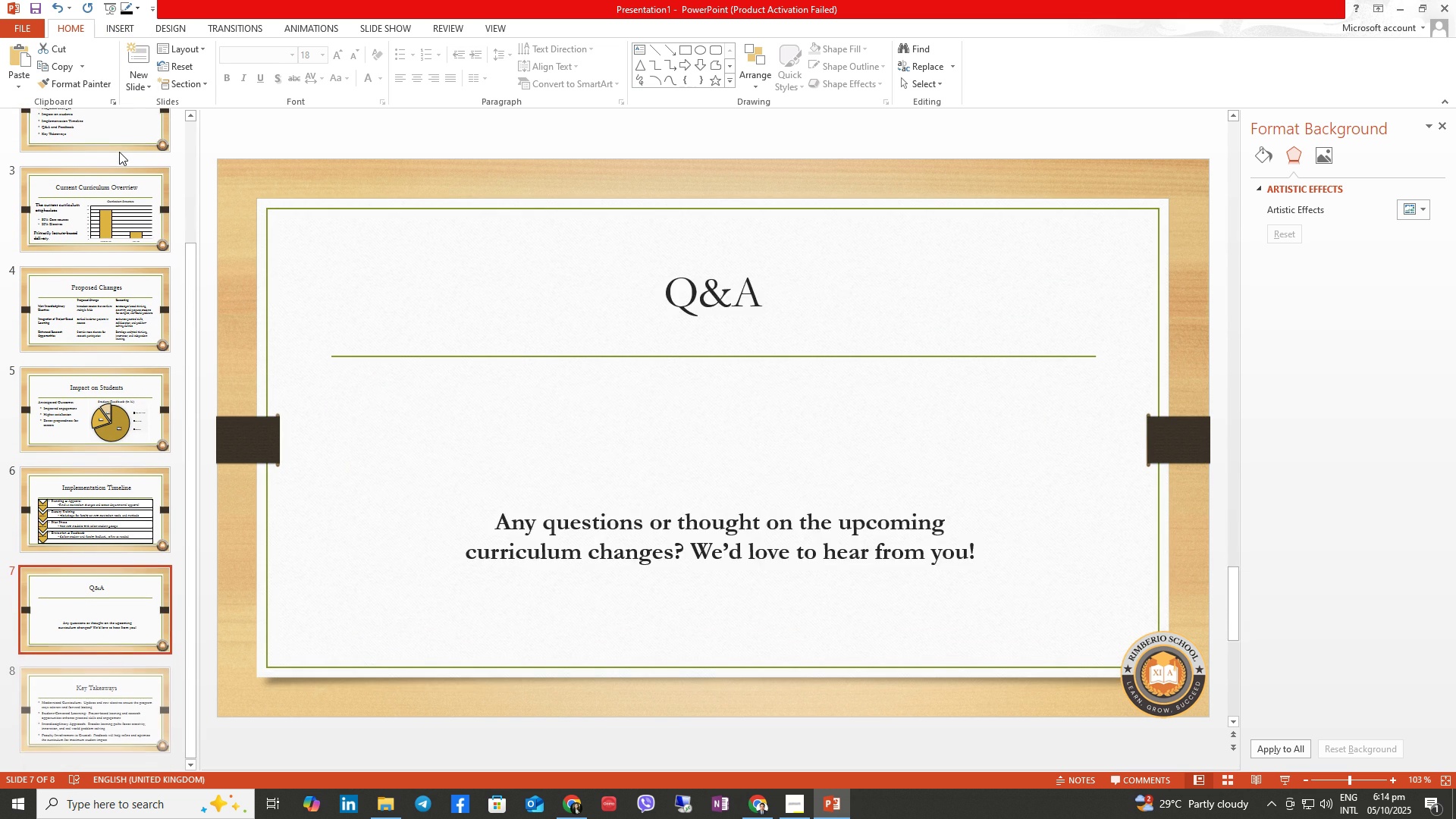 
key(ArrowDown)
 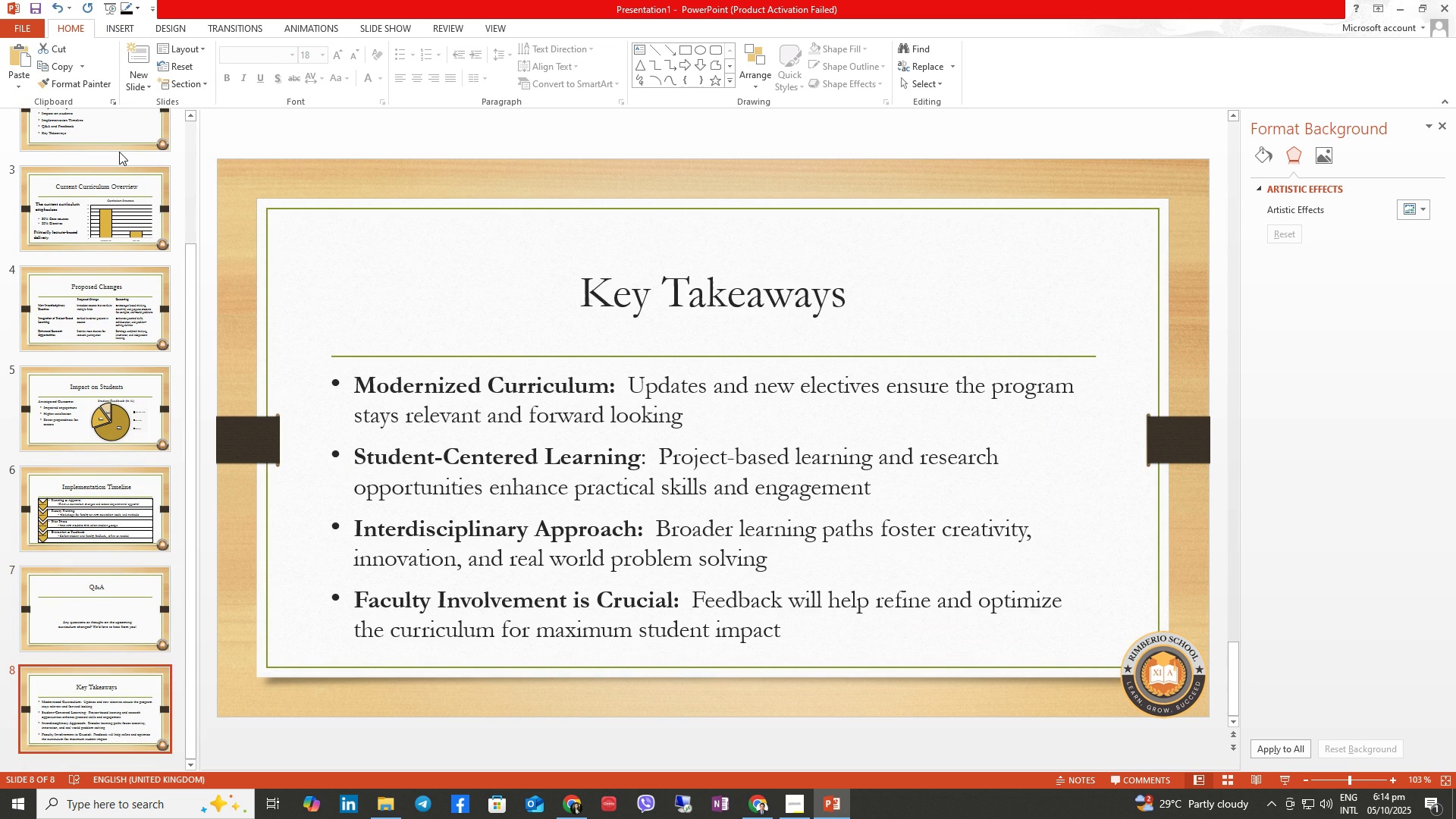 
key(ArrowUp)
 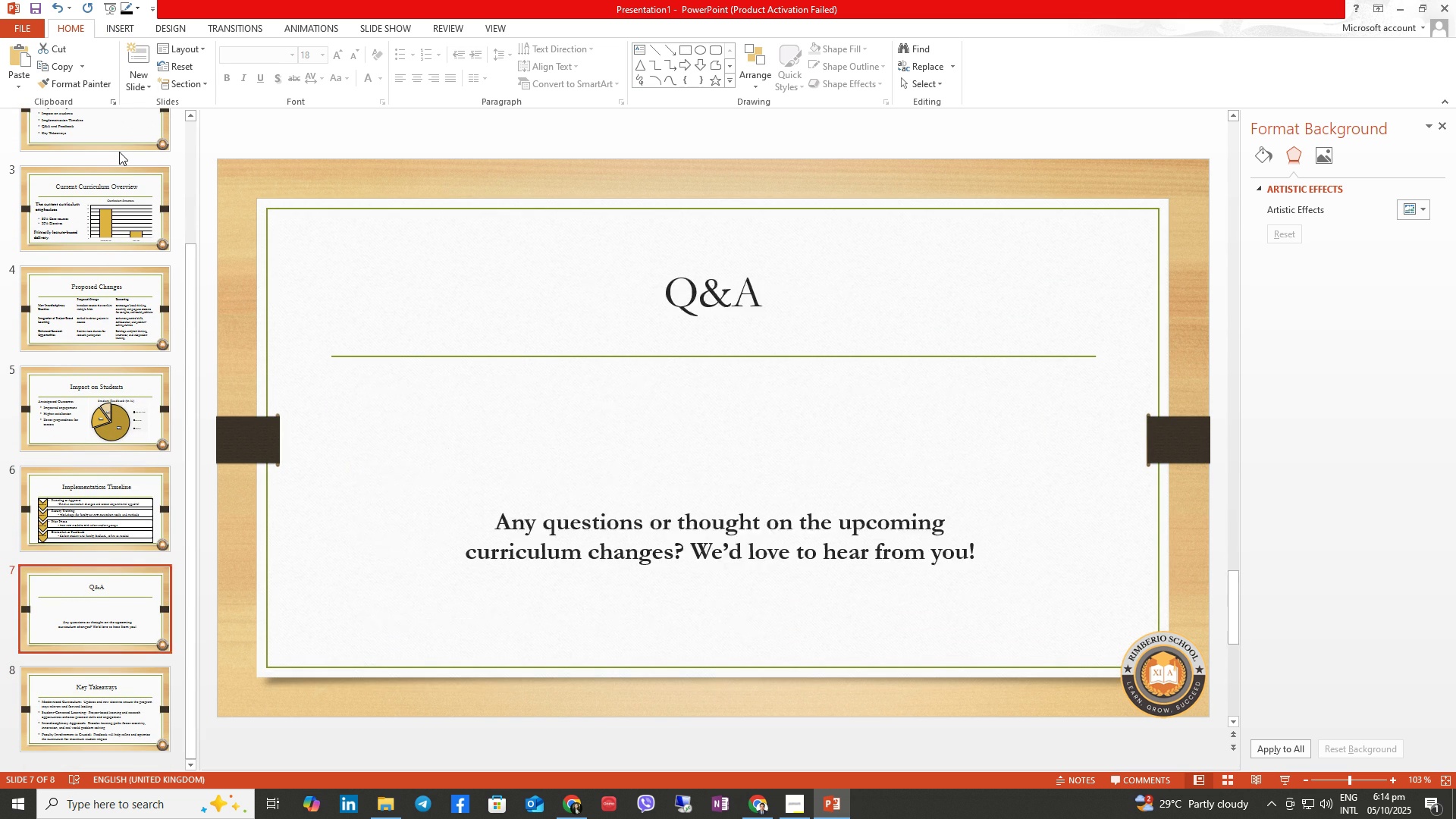 
key(ArrowUp)
 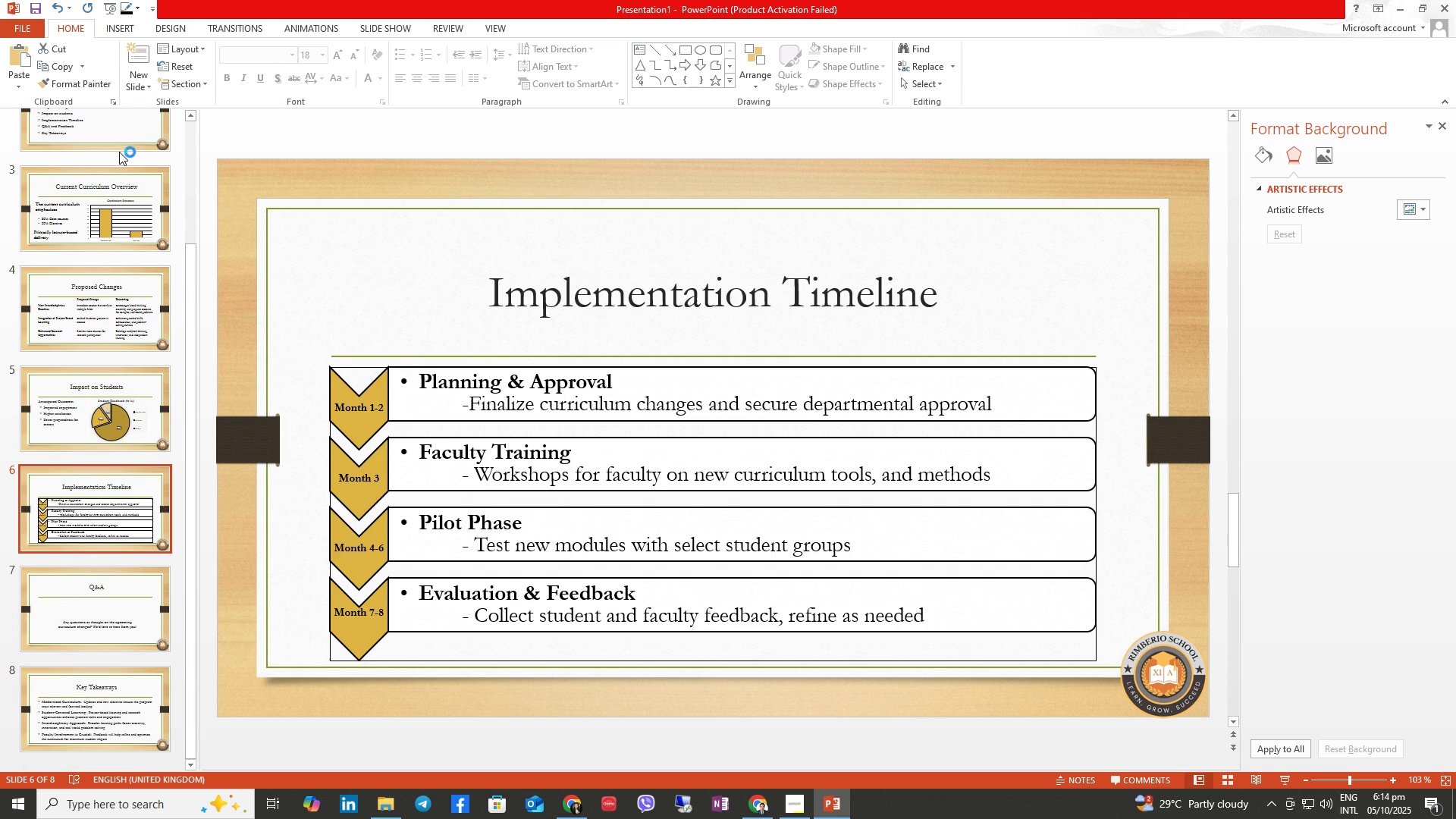 
key(ArrowDown)
 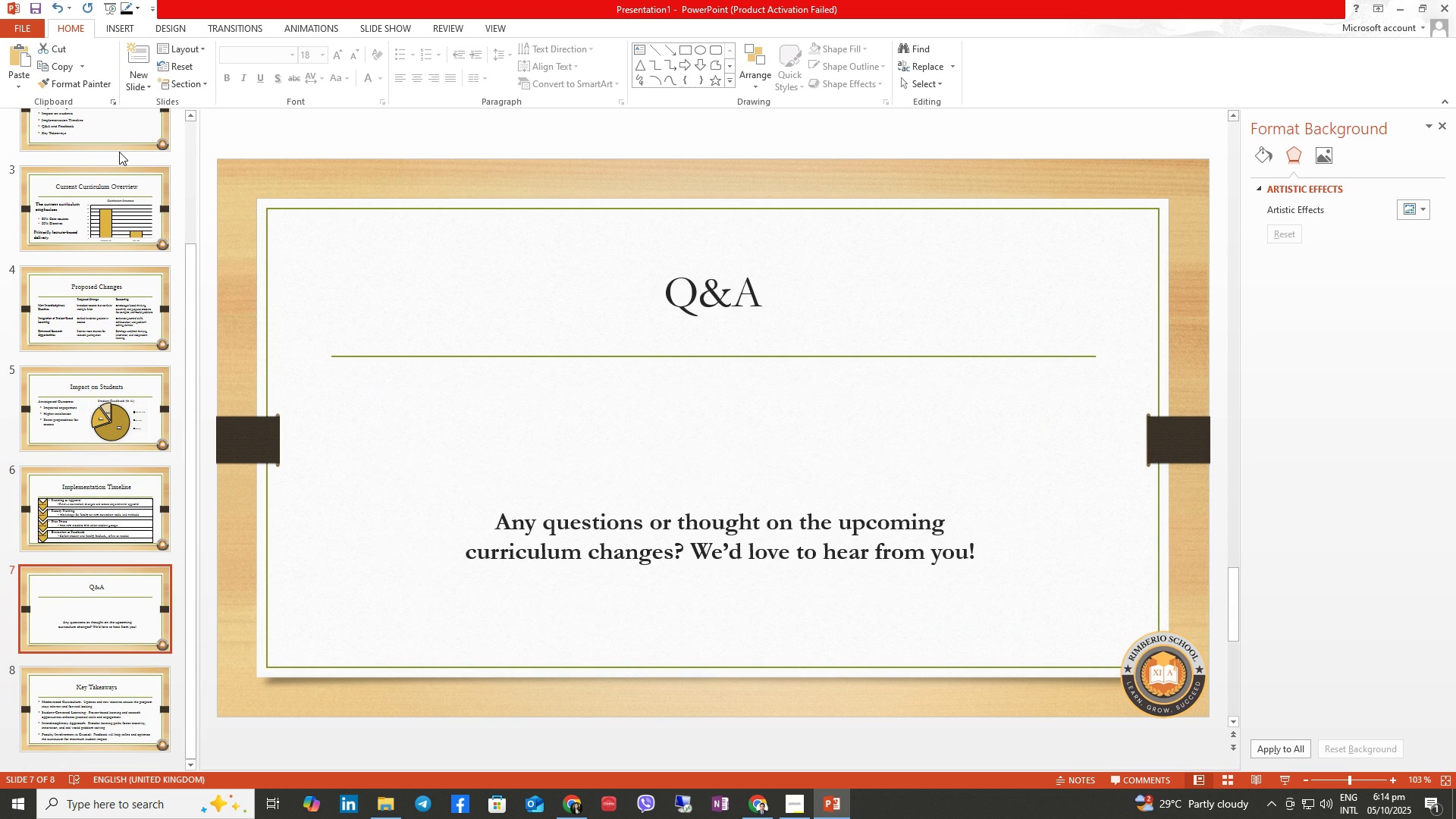 
key(ArrowDown)
 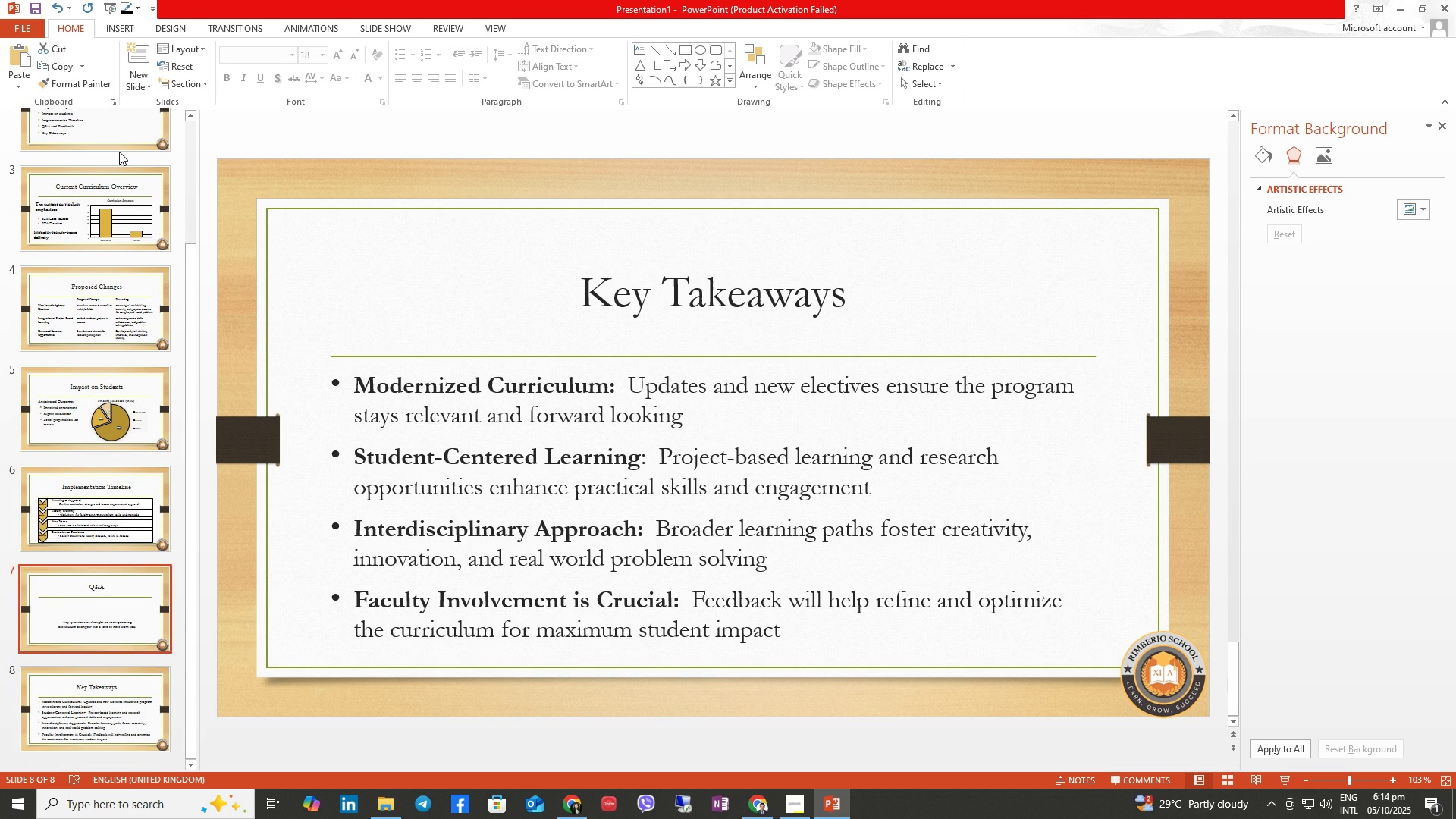 
key(ArrowUp)
 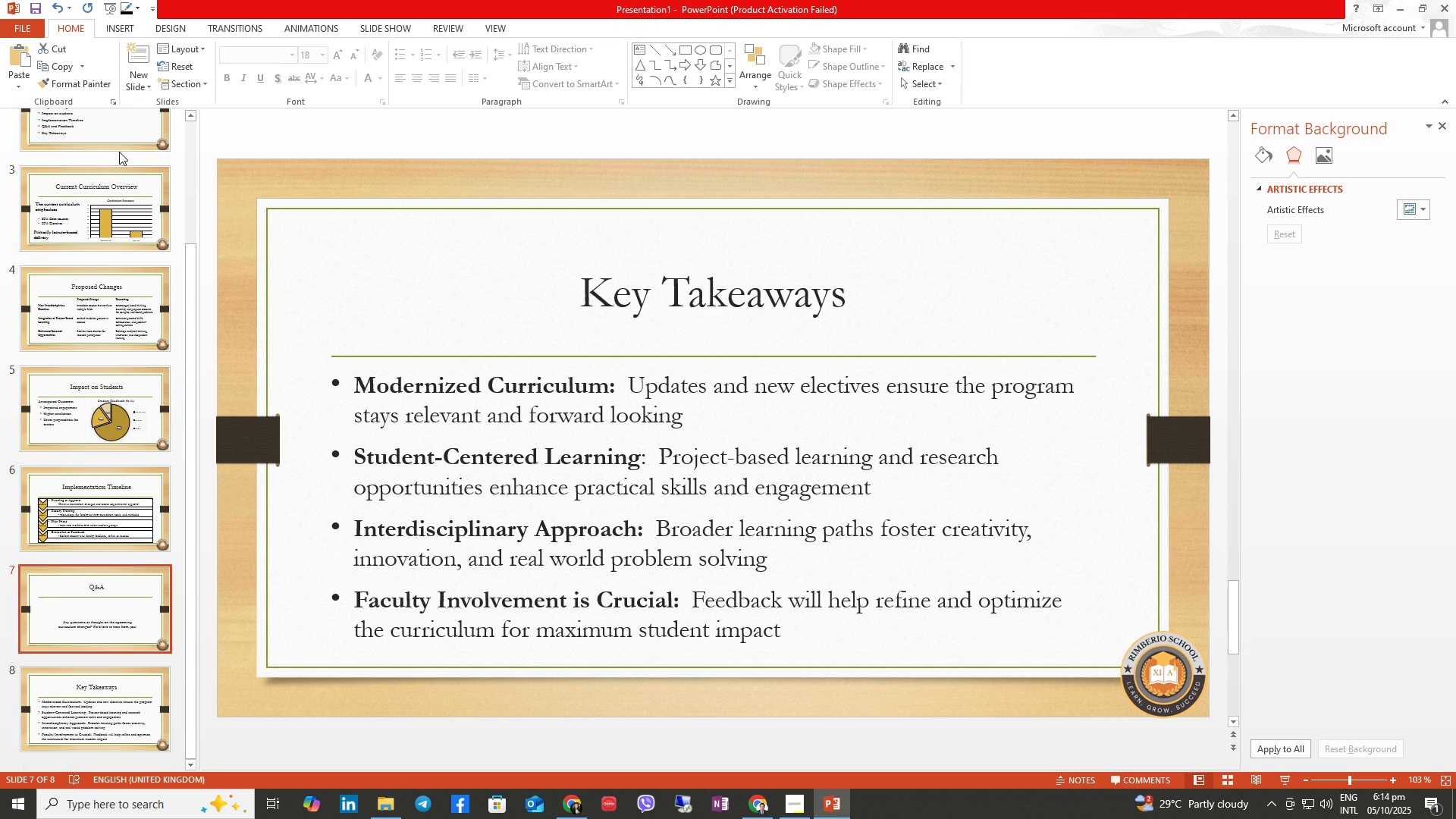 
key(ArrowUp)
 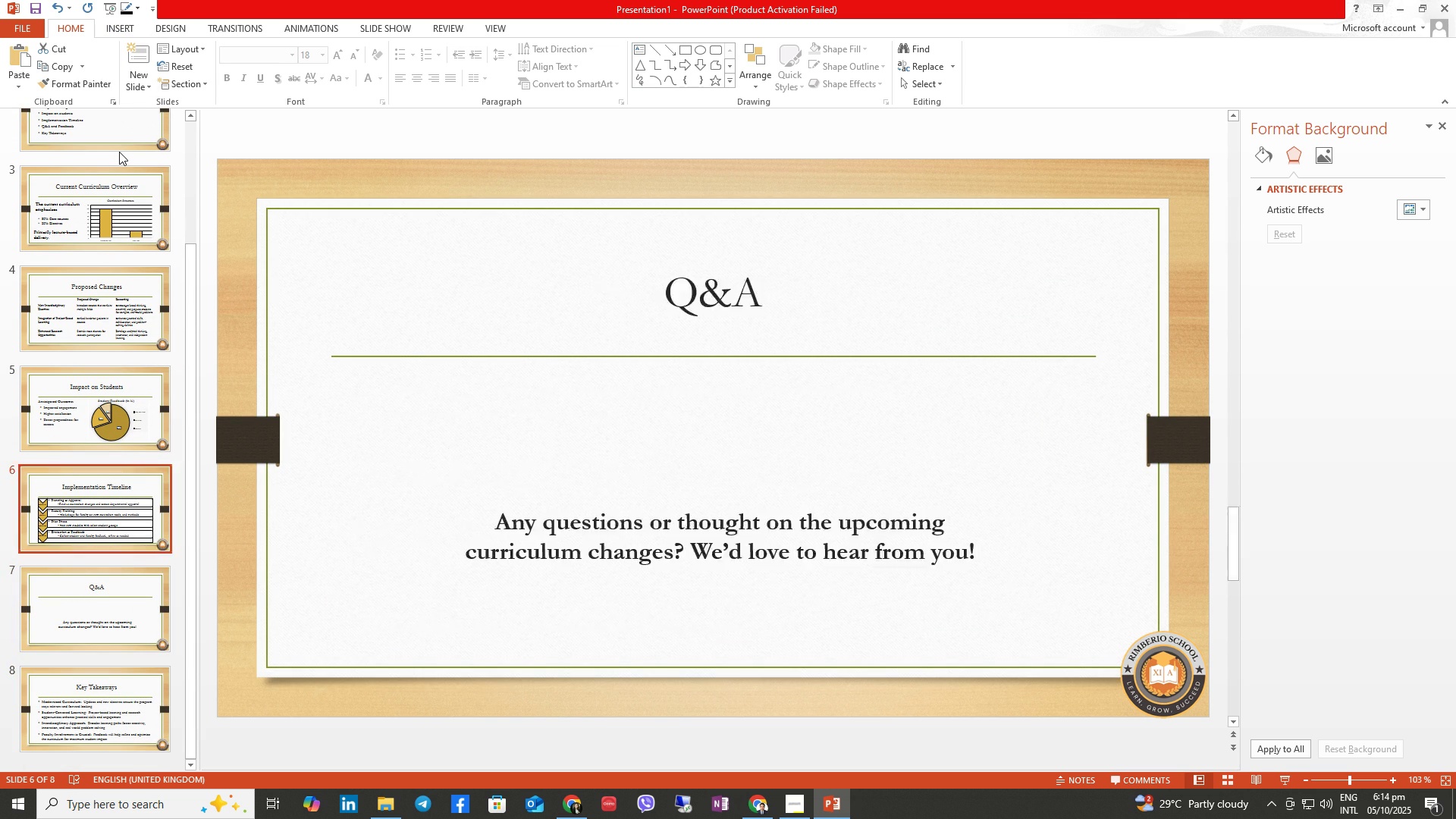 
key(ArrowUp)
 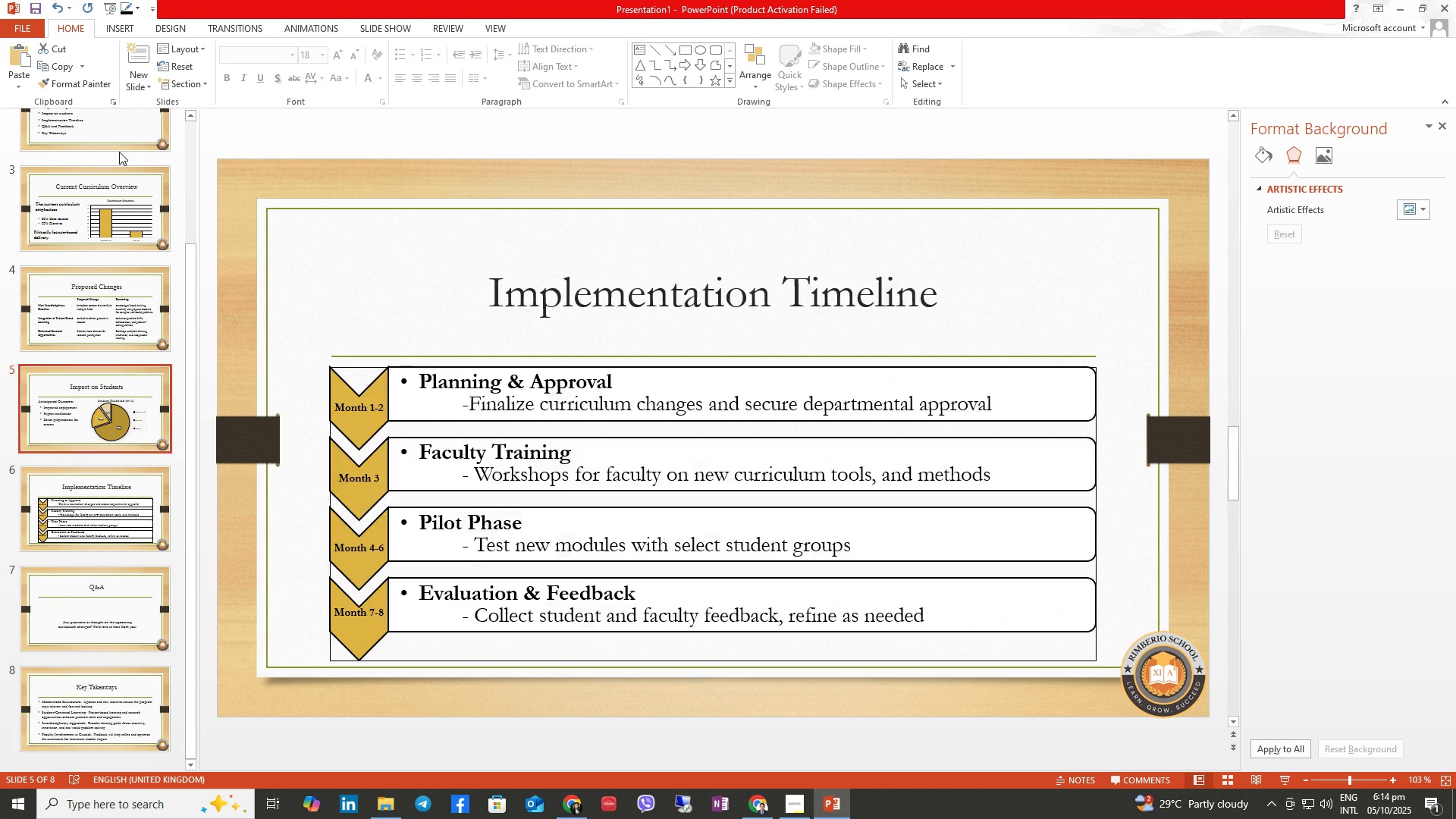 
key(ArrowUp)
 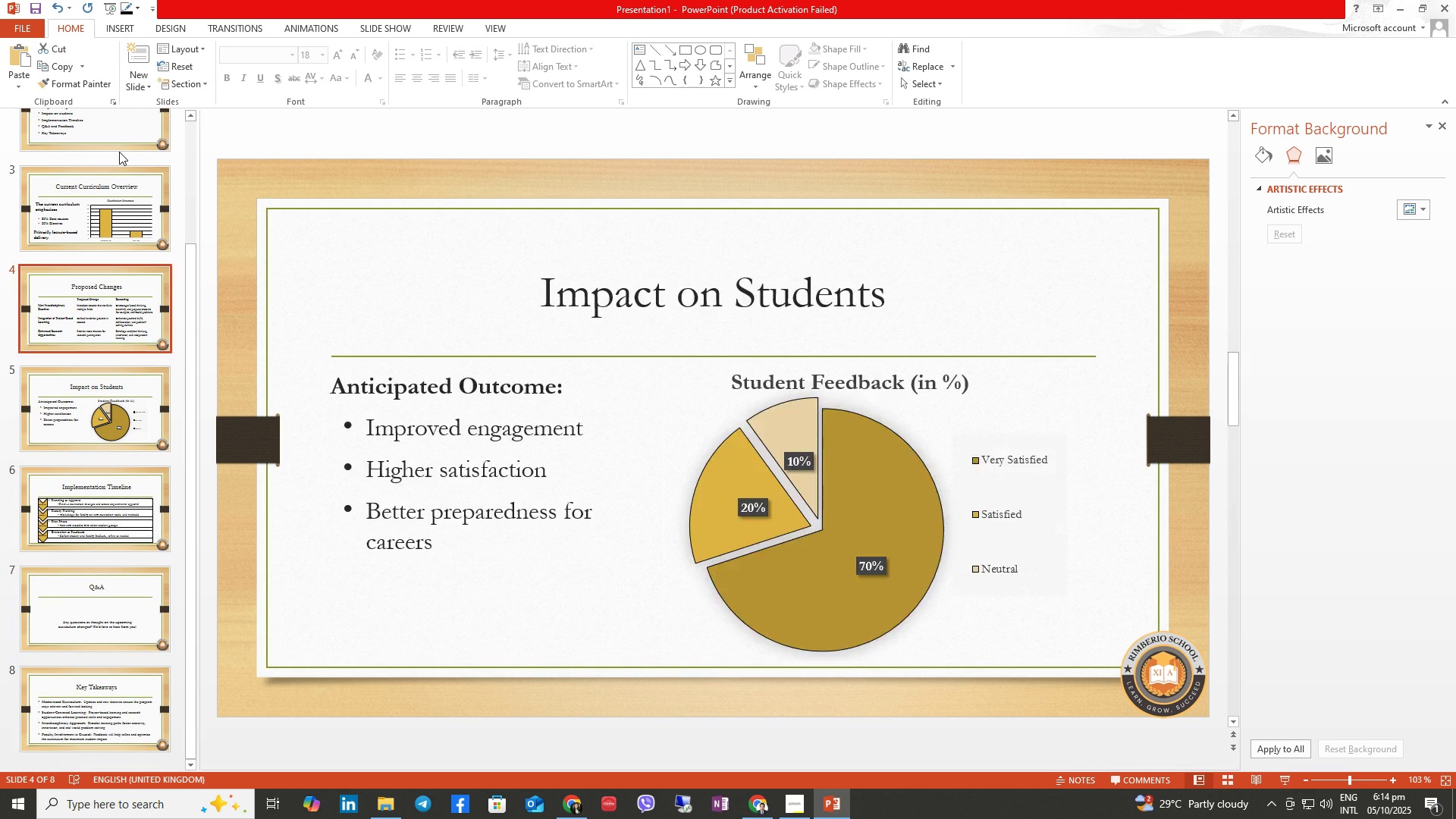 
key(ArrowUp)
 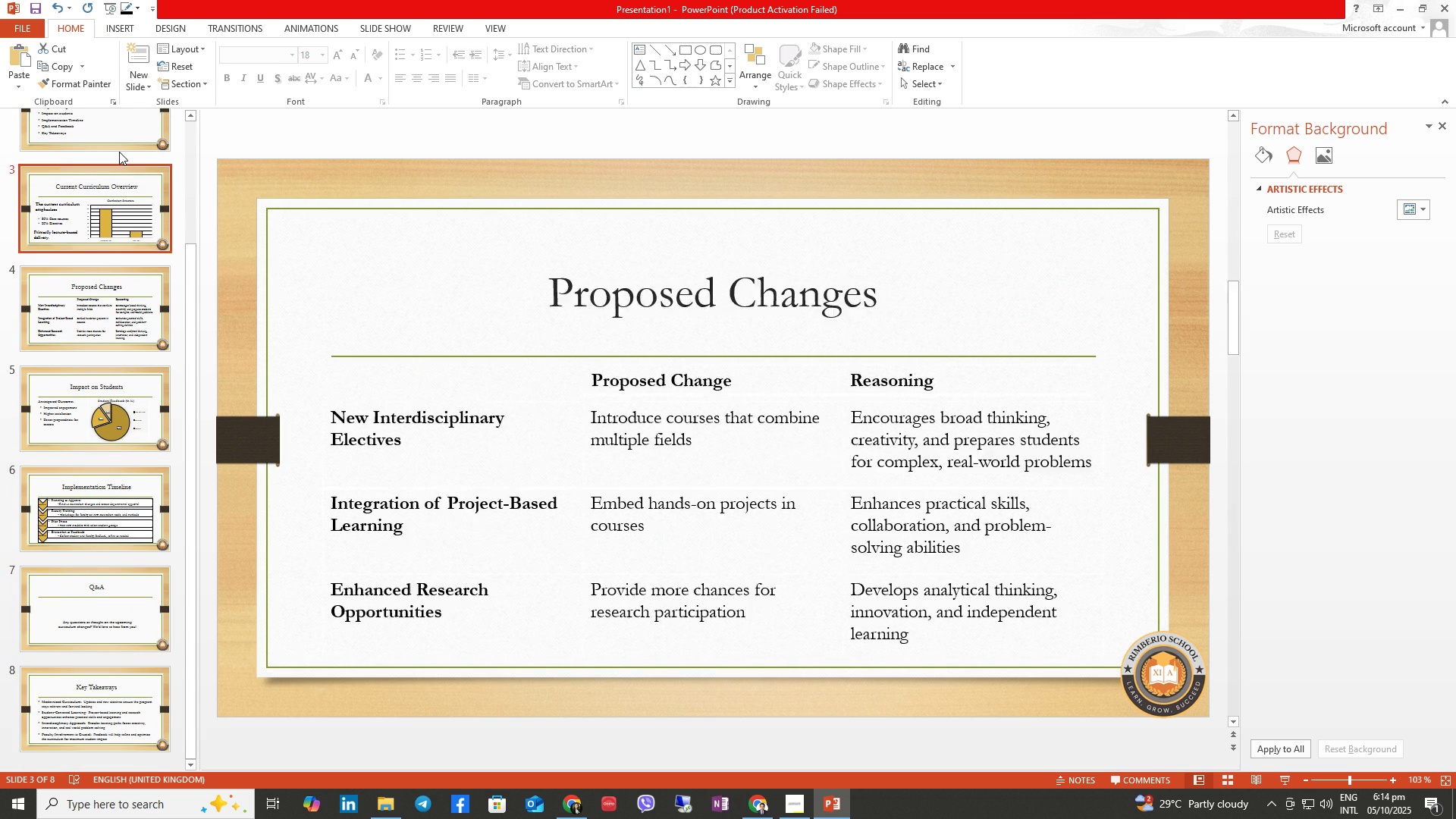 
key(ArrowUp)
 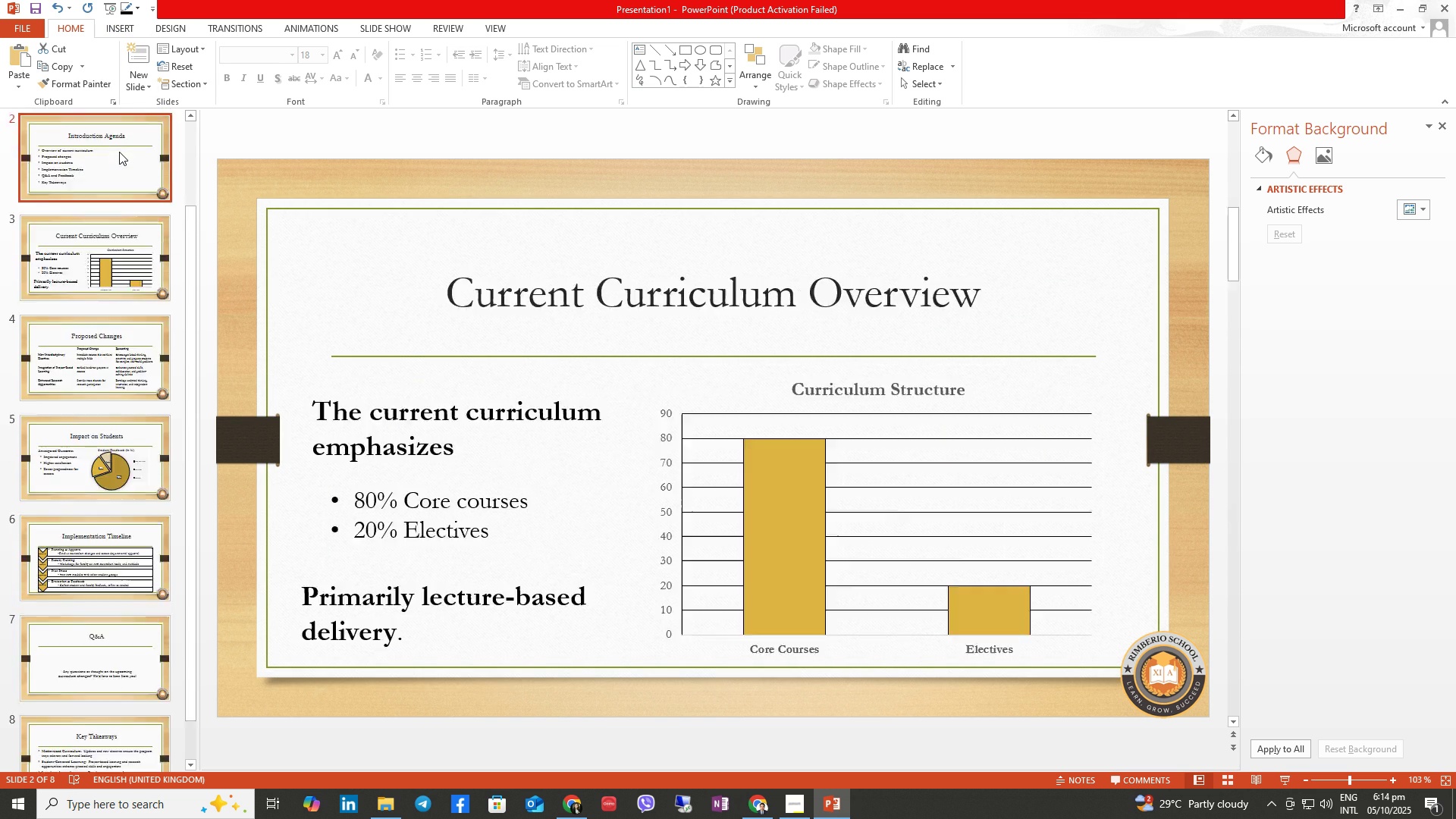 
key(ArrowUp)
 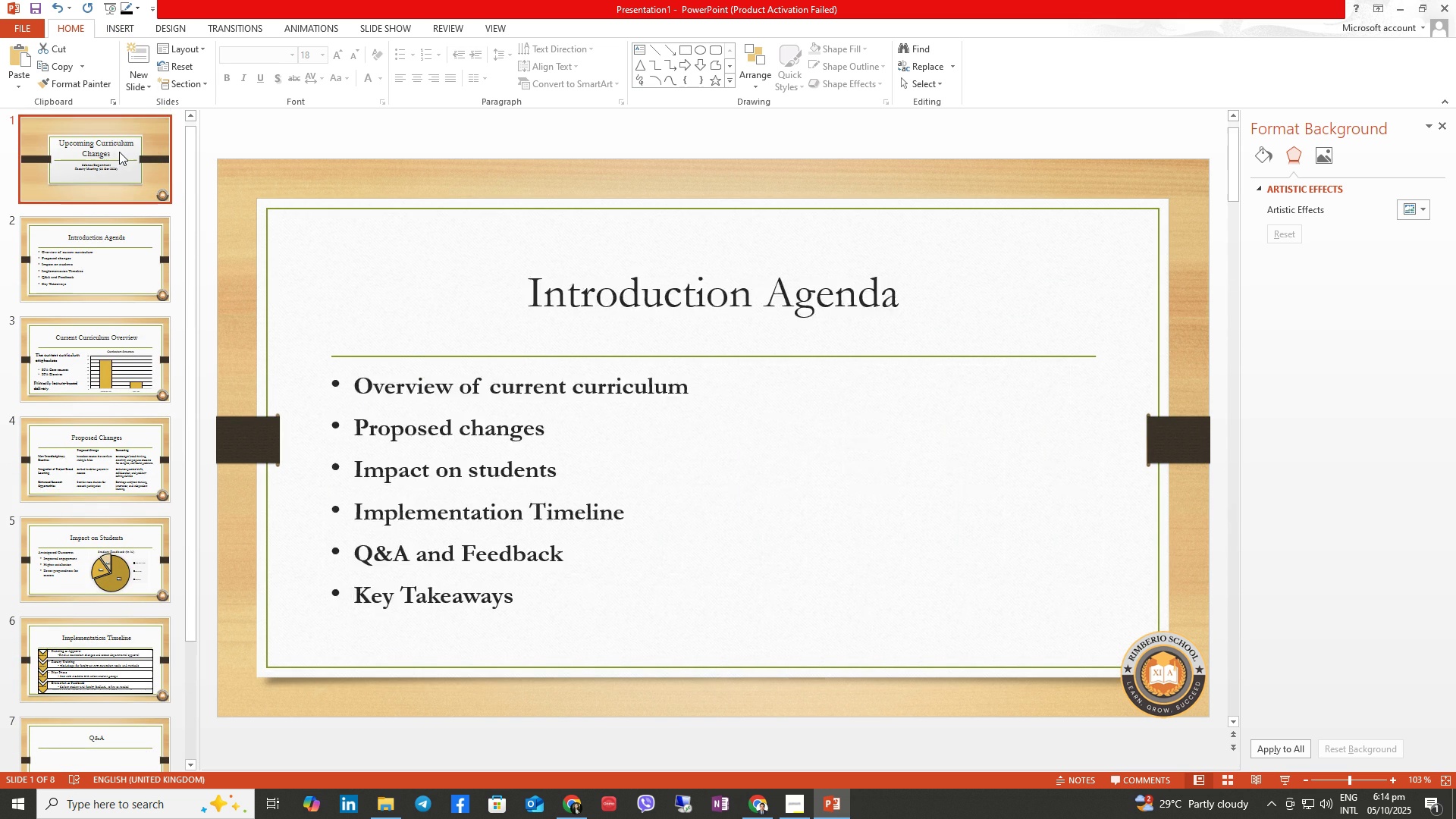 
key(ArrowUp)
 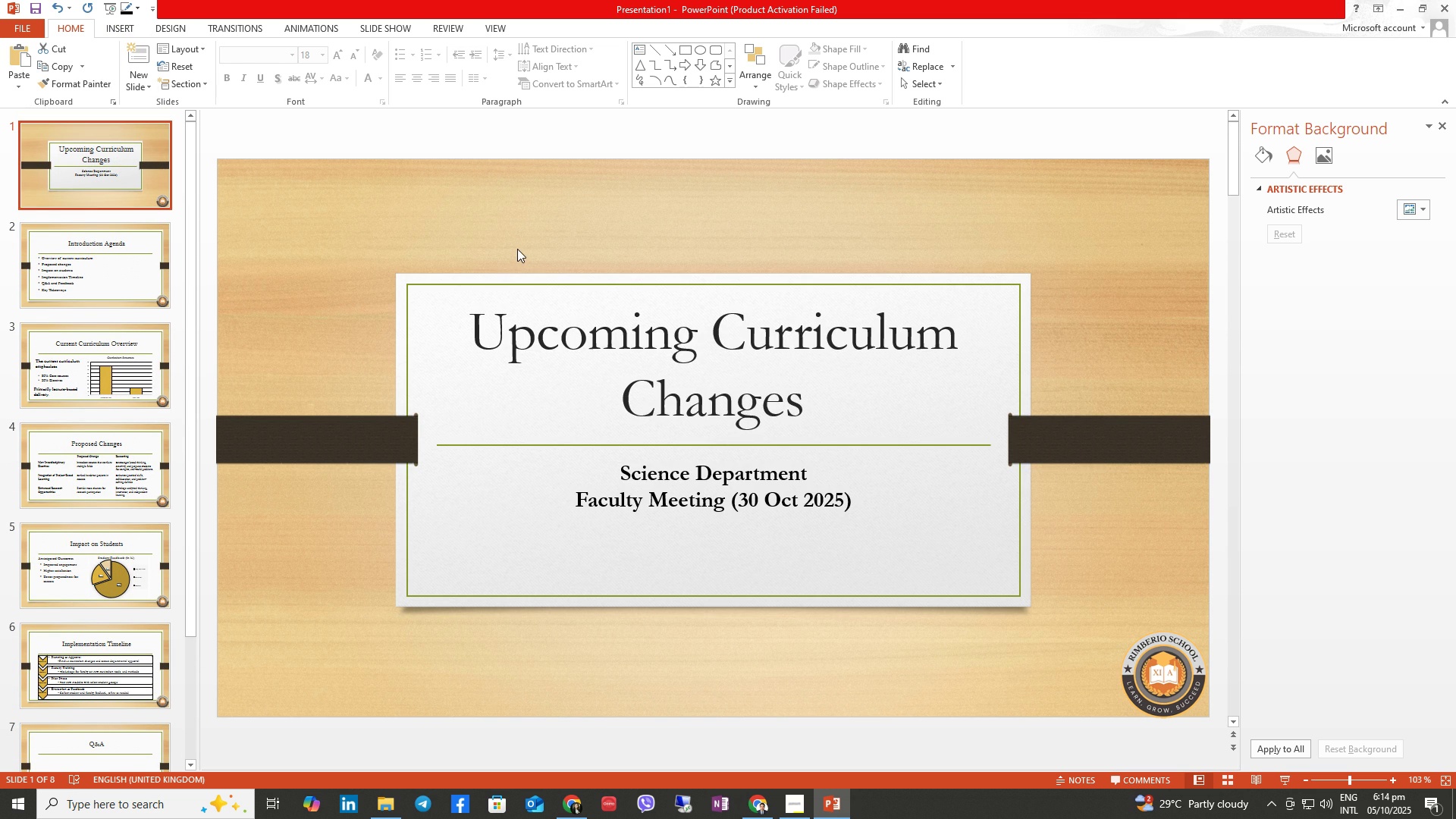 
left_click([1187, 680])
 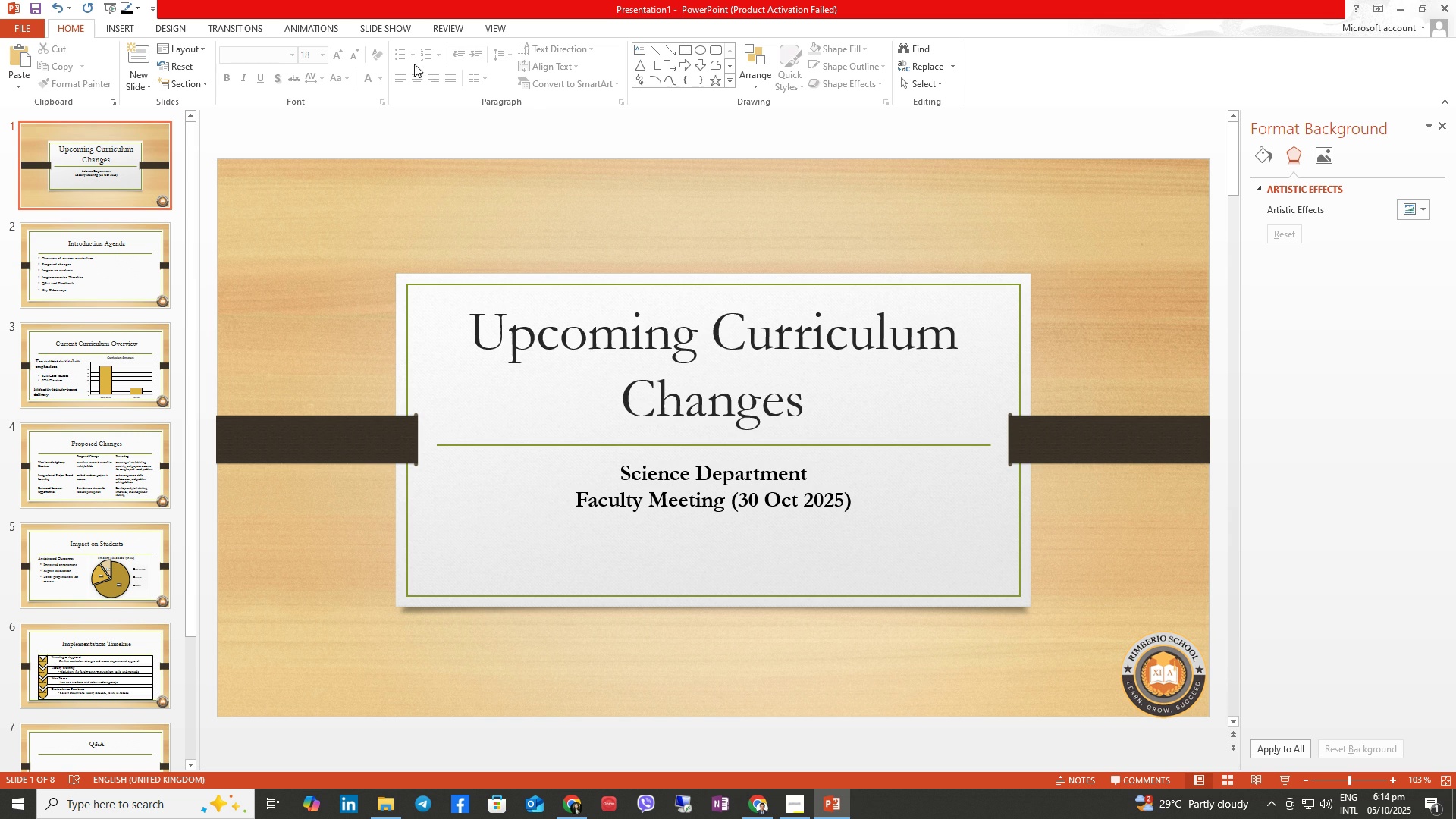 
mouse_move([389, 64])
 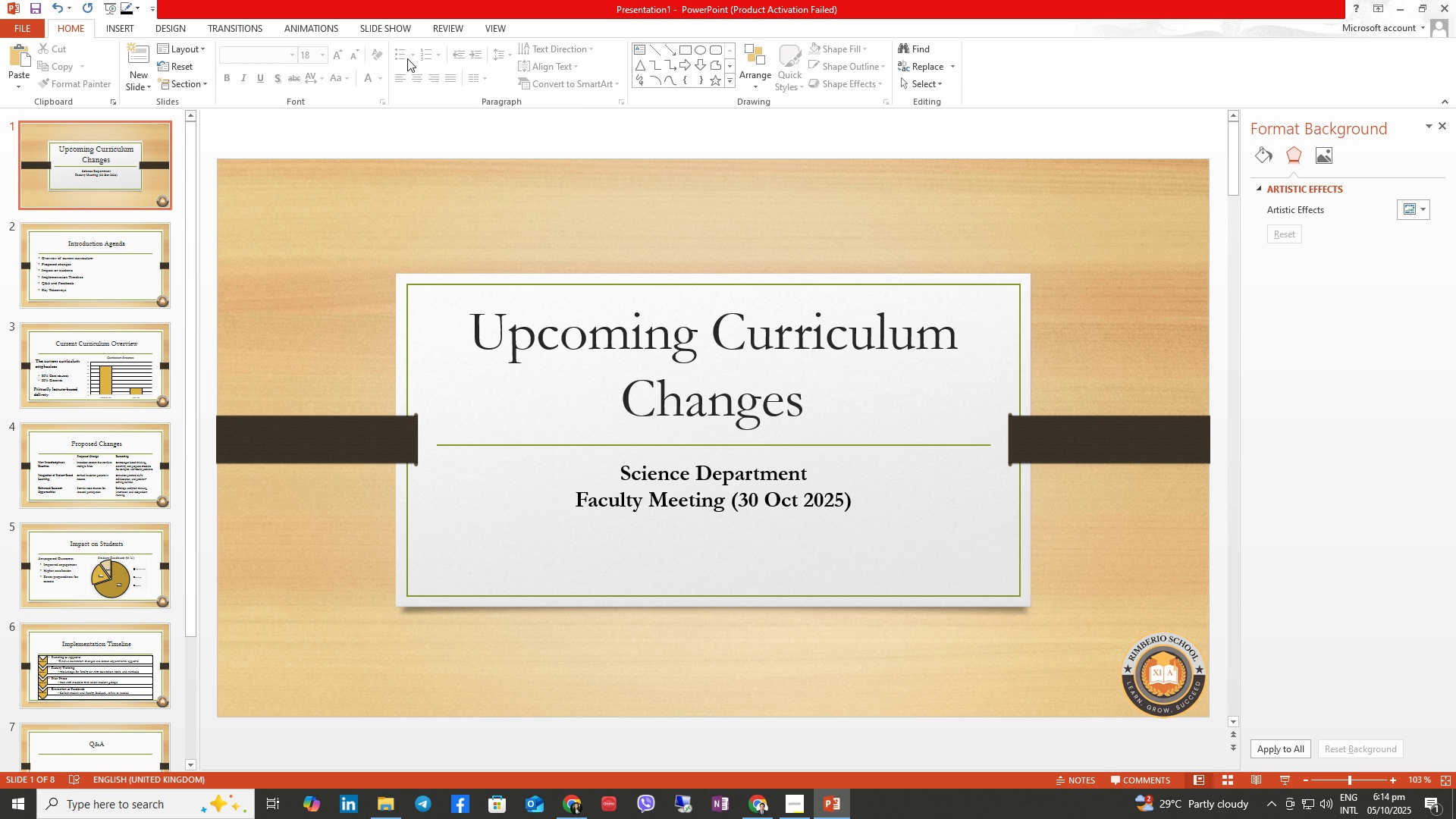 
key(ArrowDown)
 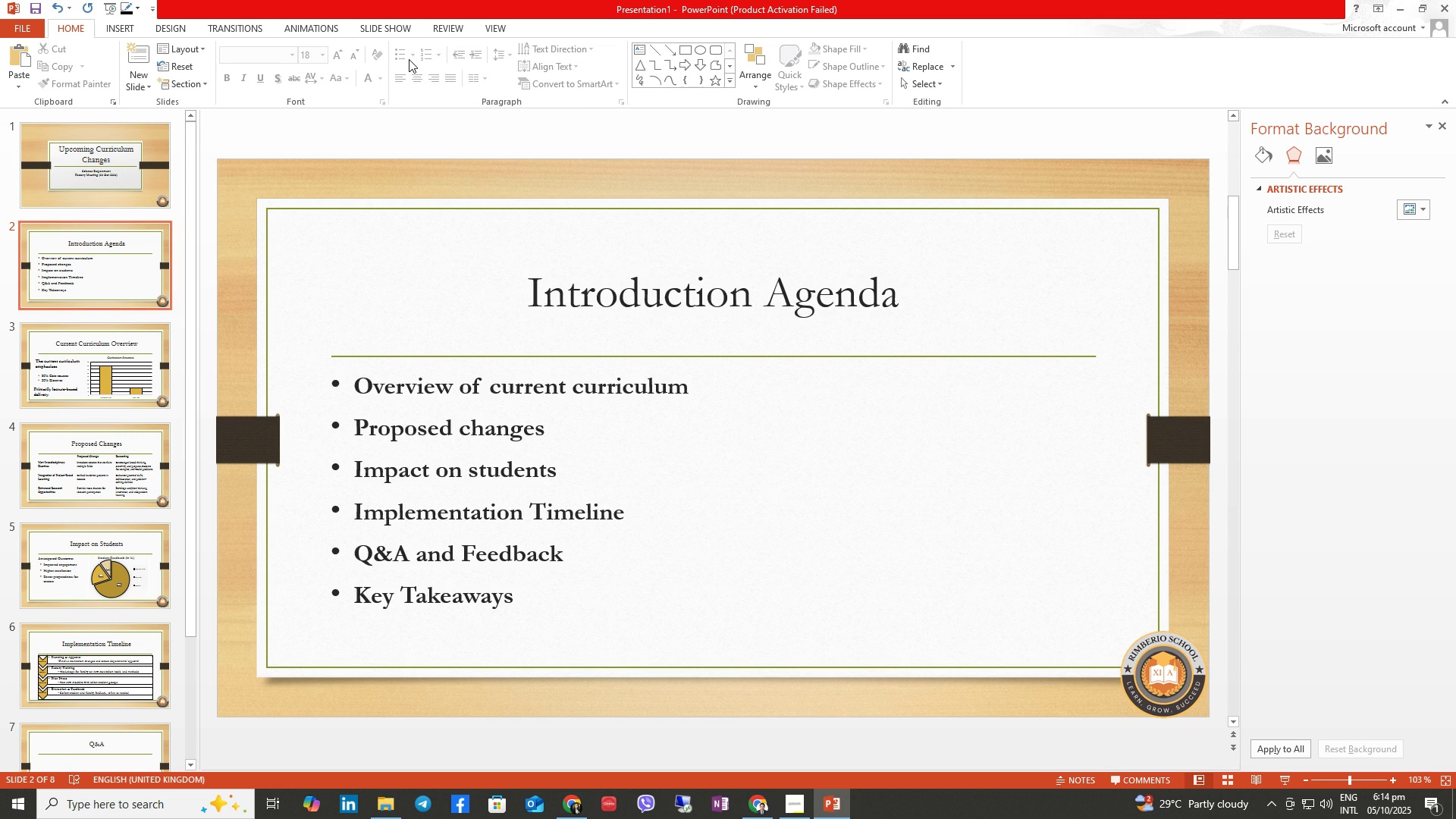 
key(ArrowDown)
 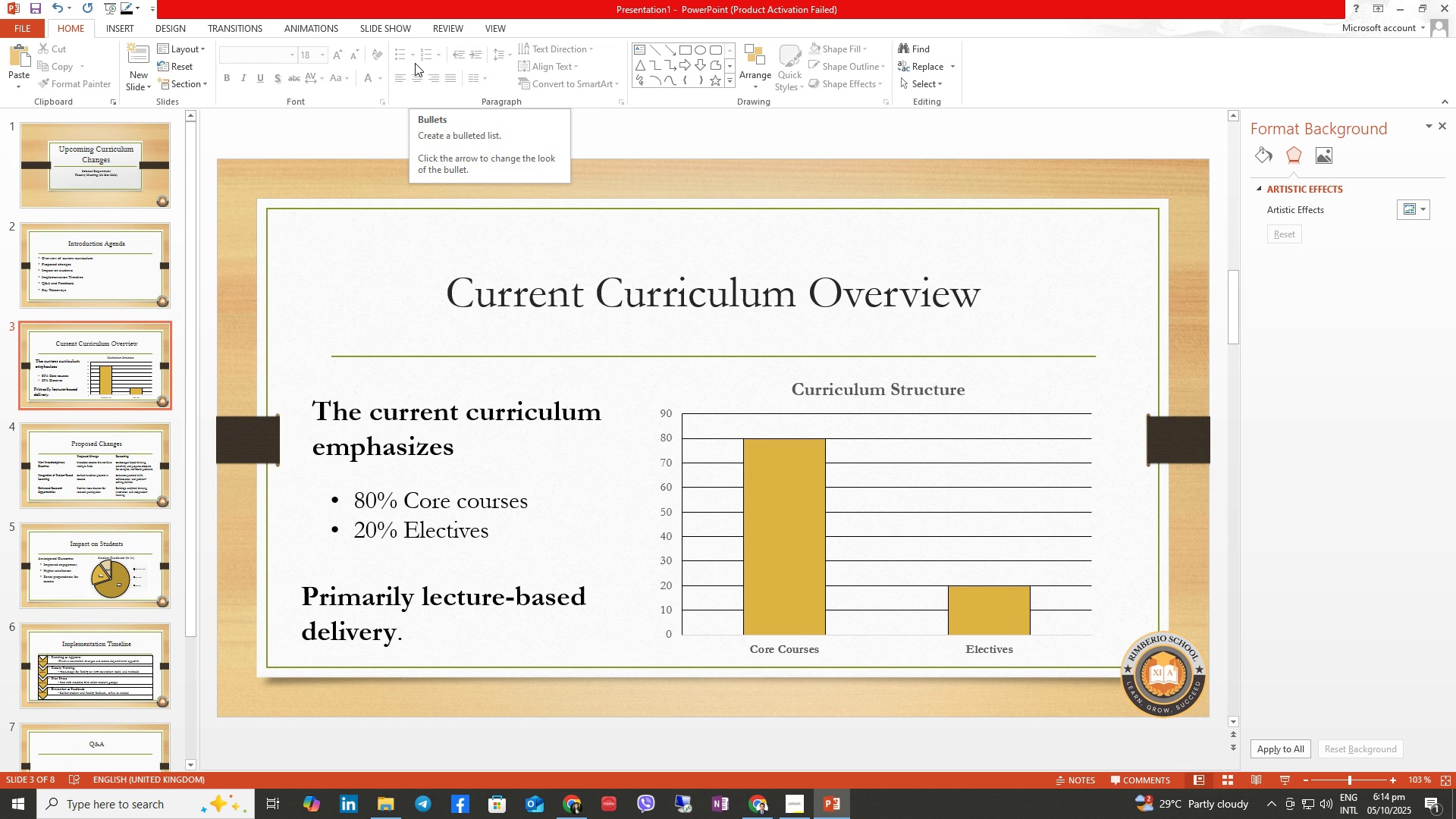 
key(ArrowDown)
 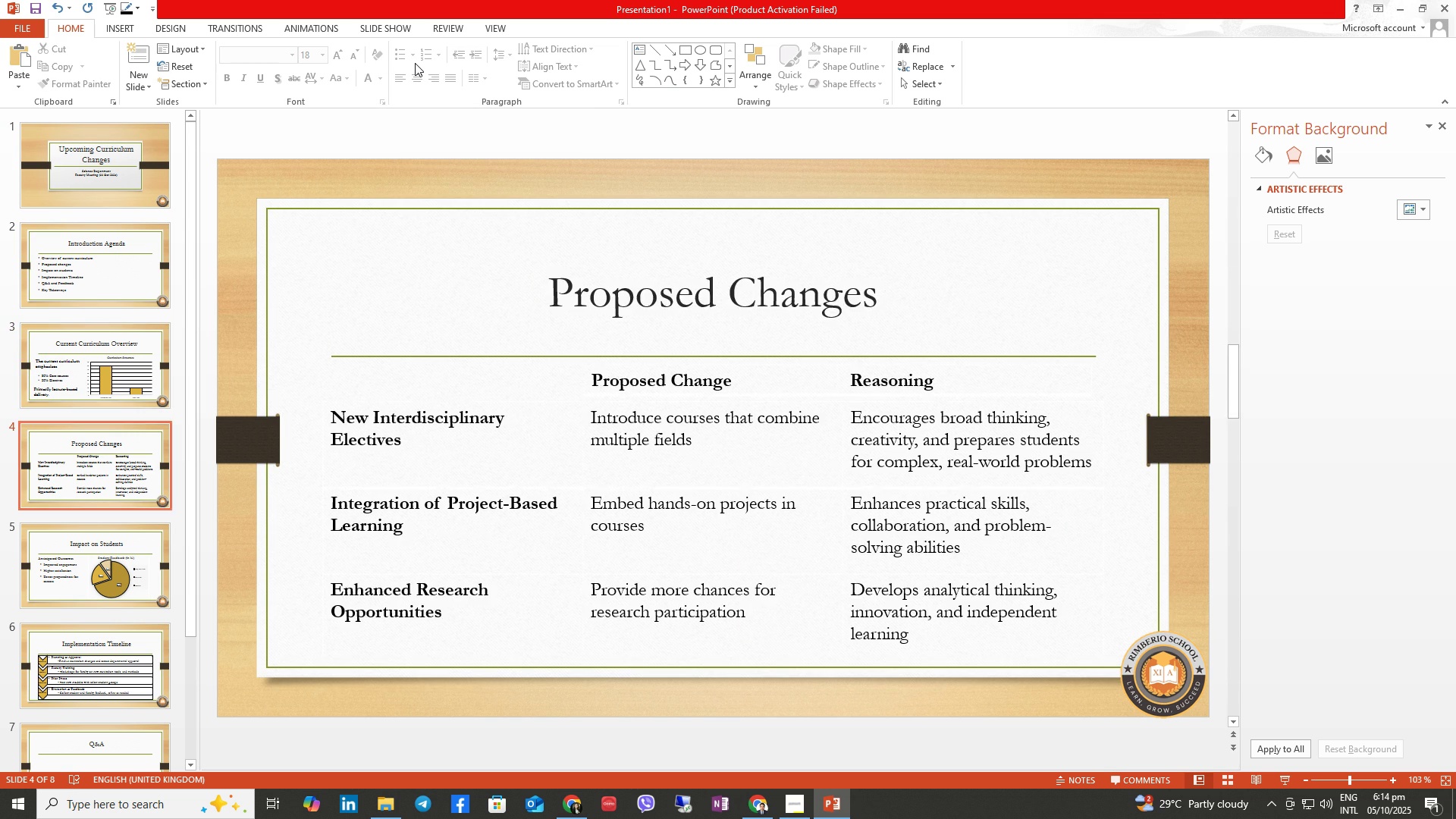 
key(ArrowUp)
 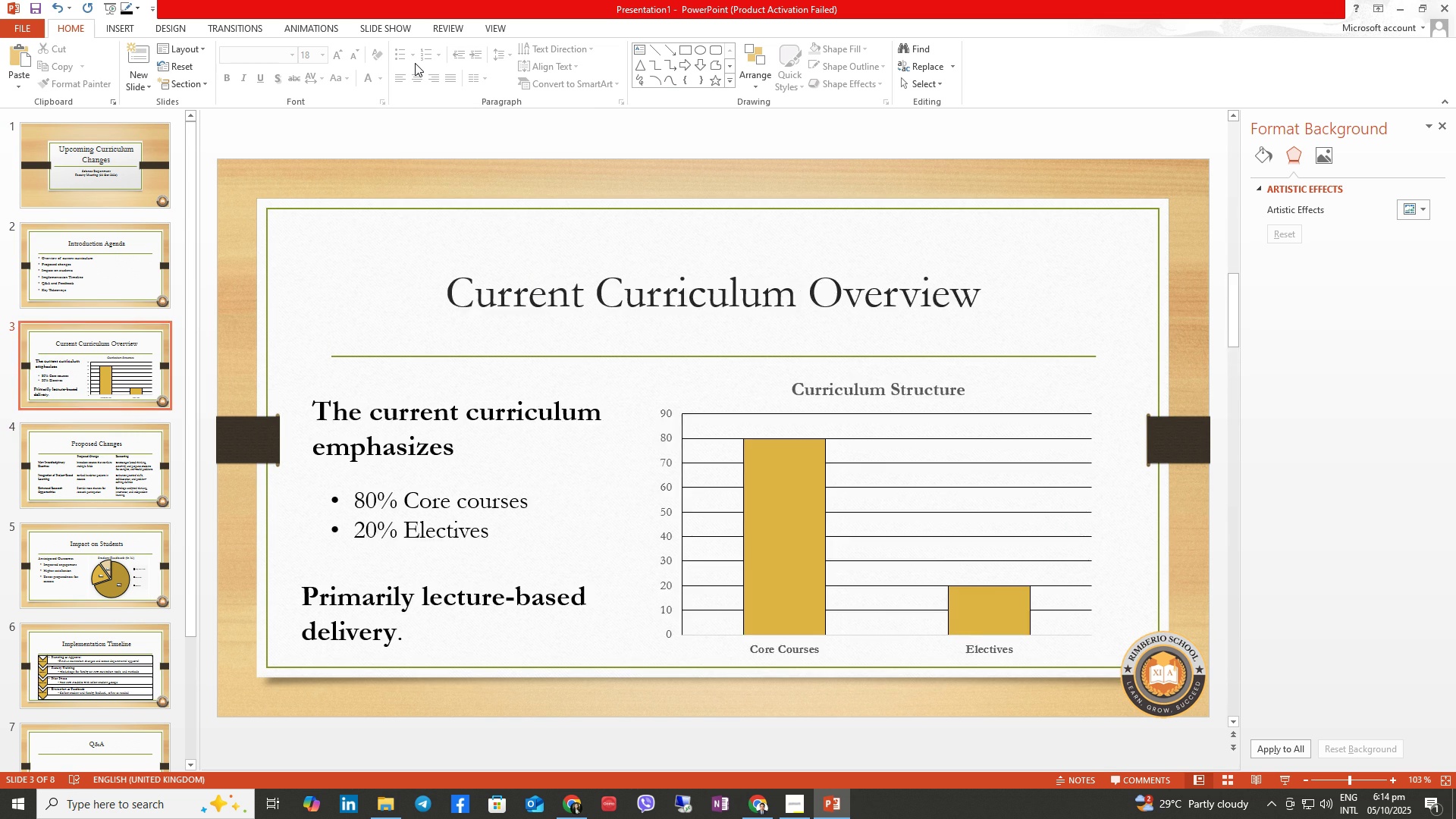 
key(ArrowDown)
 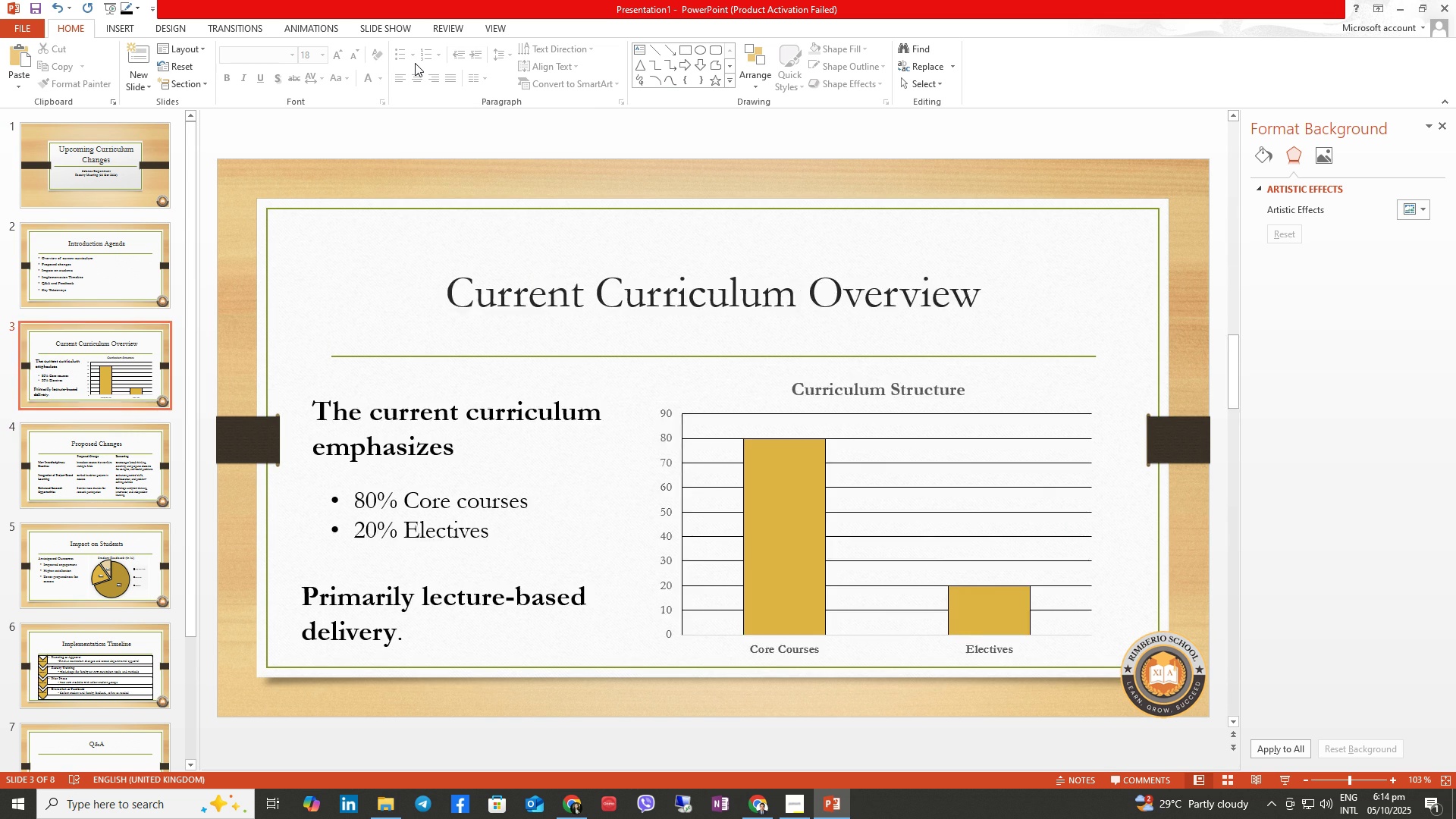 
key(ArrowDown)
 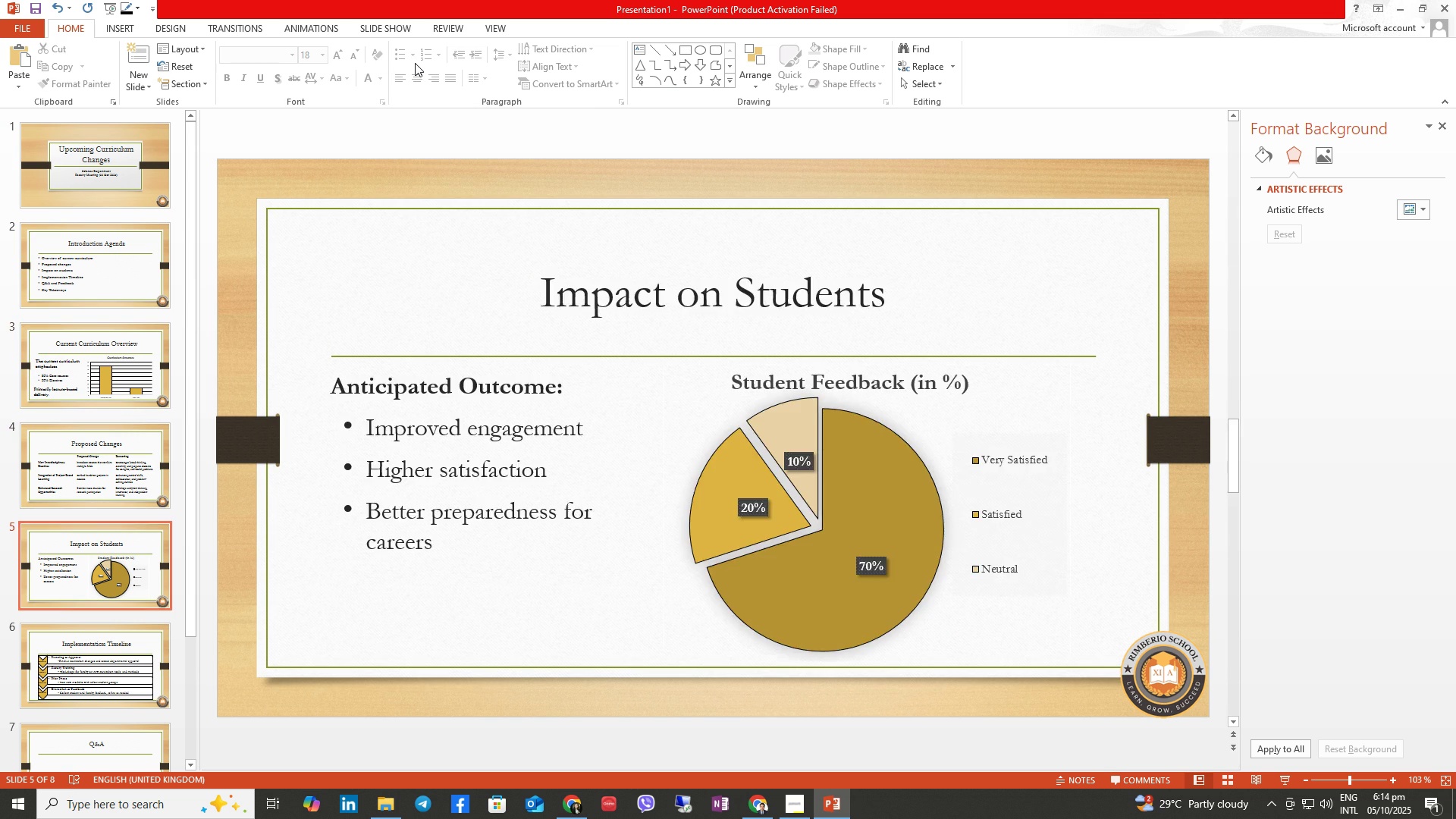 
key(ArrowDown)
 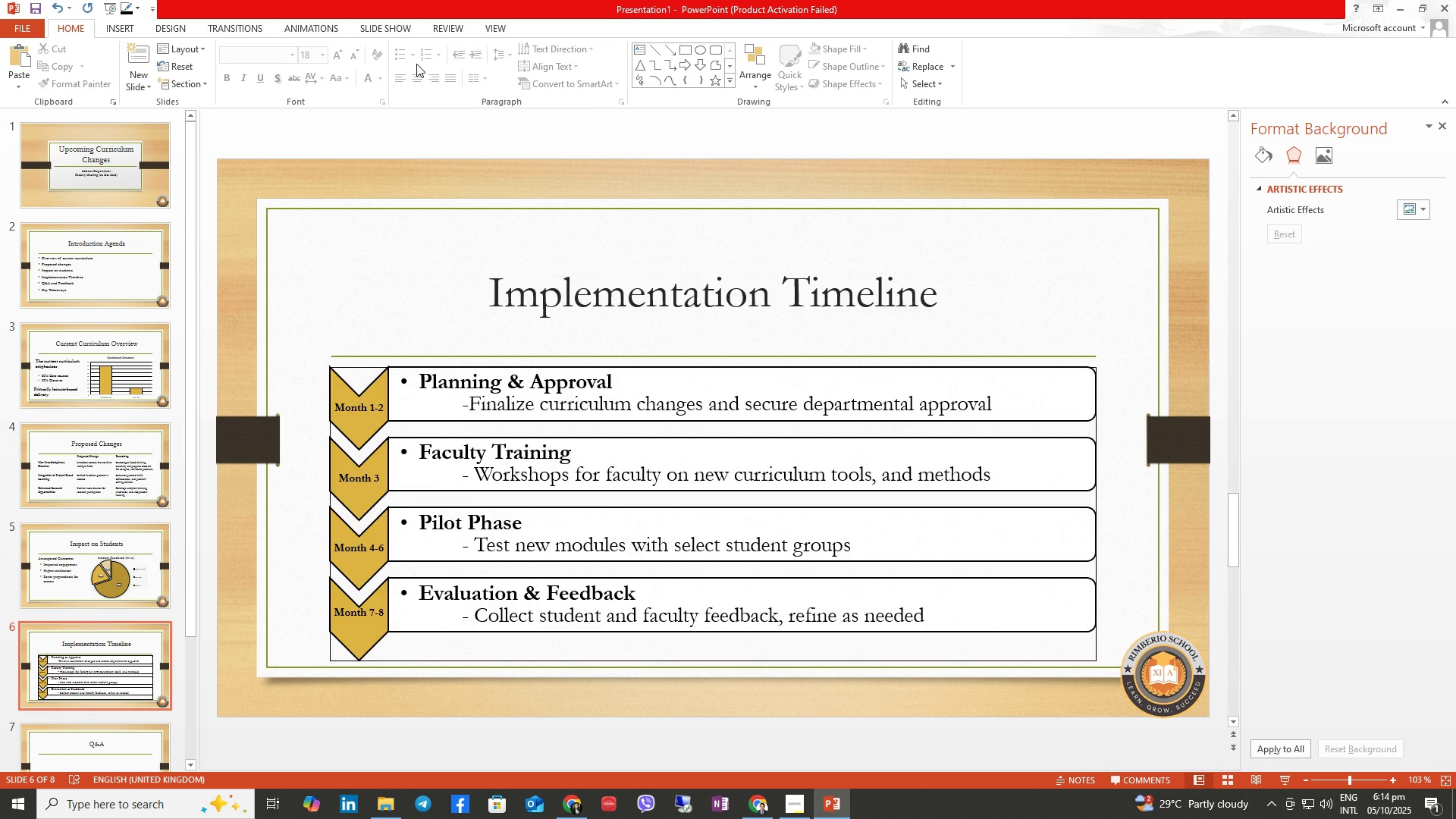 
key(ArrowDown)
 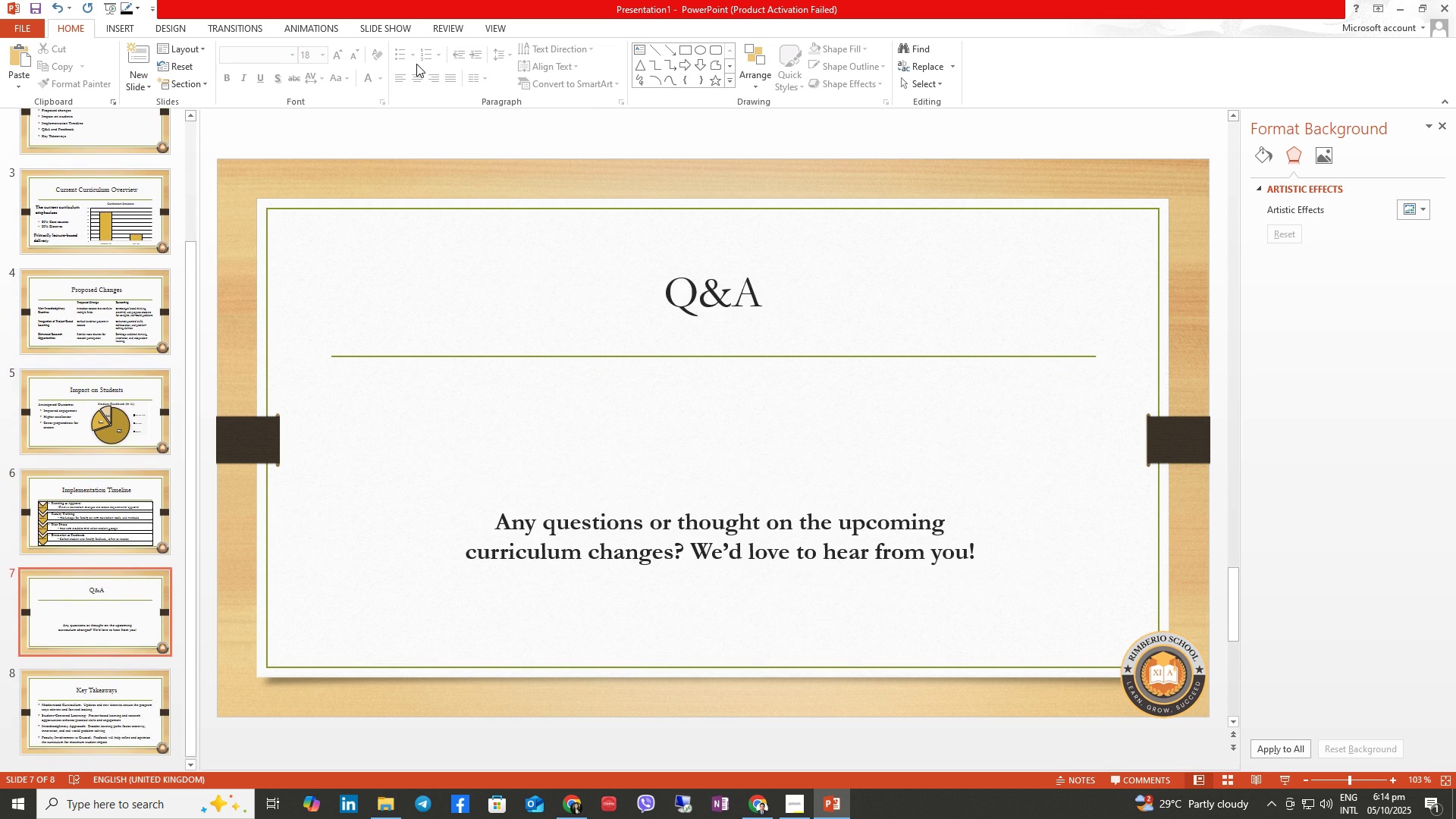 
key(ArrowUp)
 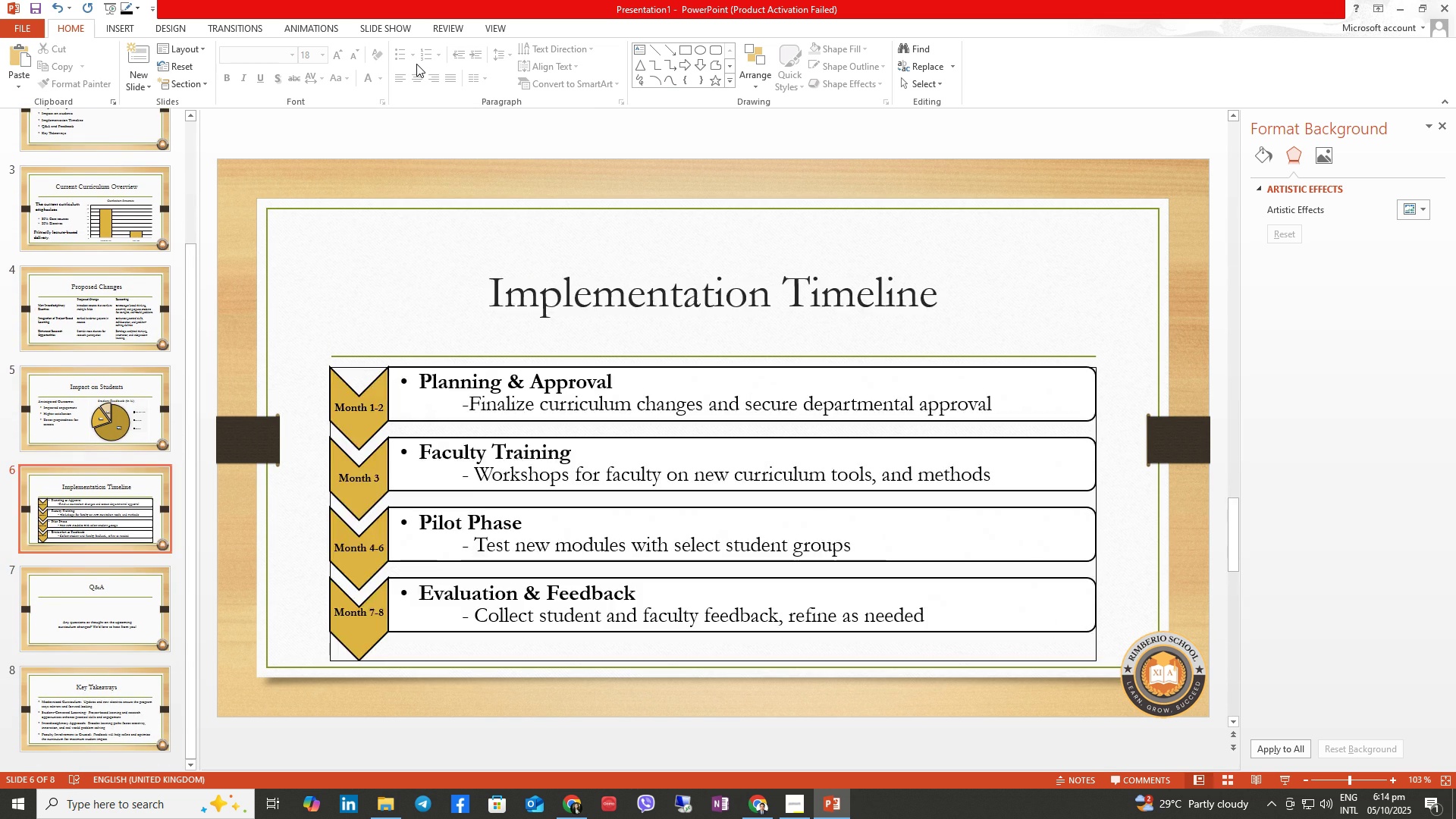 
key(ArrowUp)
 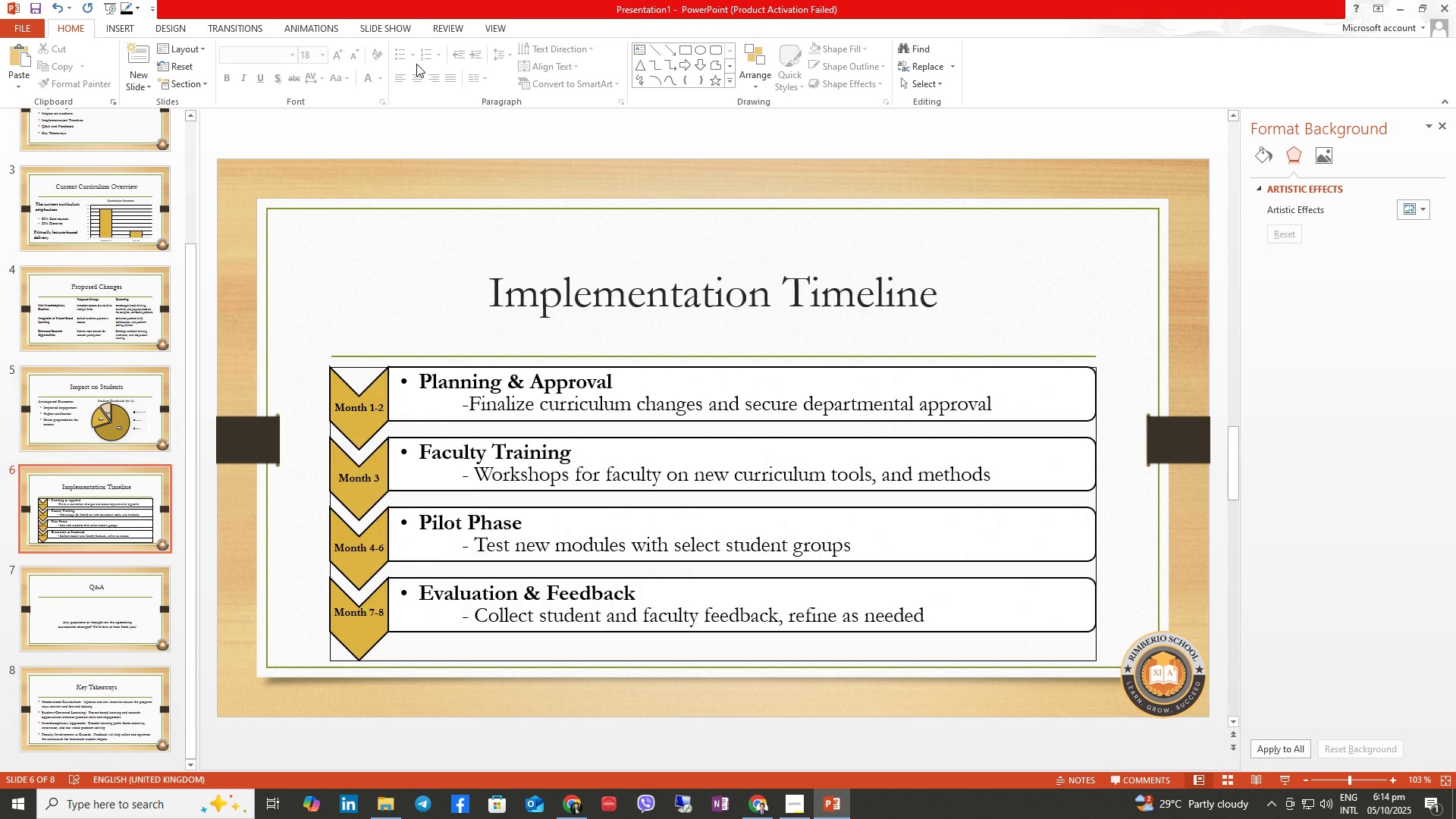 
key(ArrowUp)
 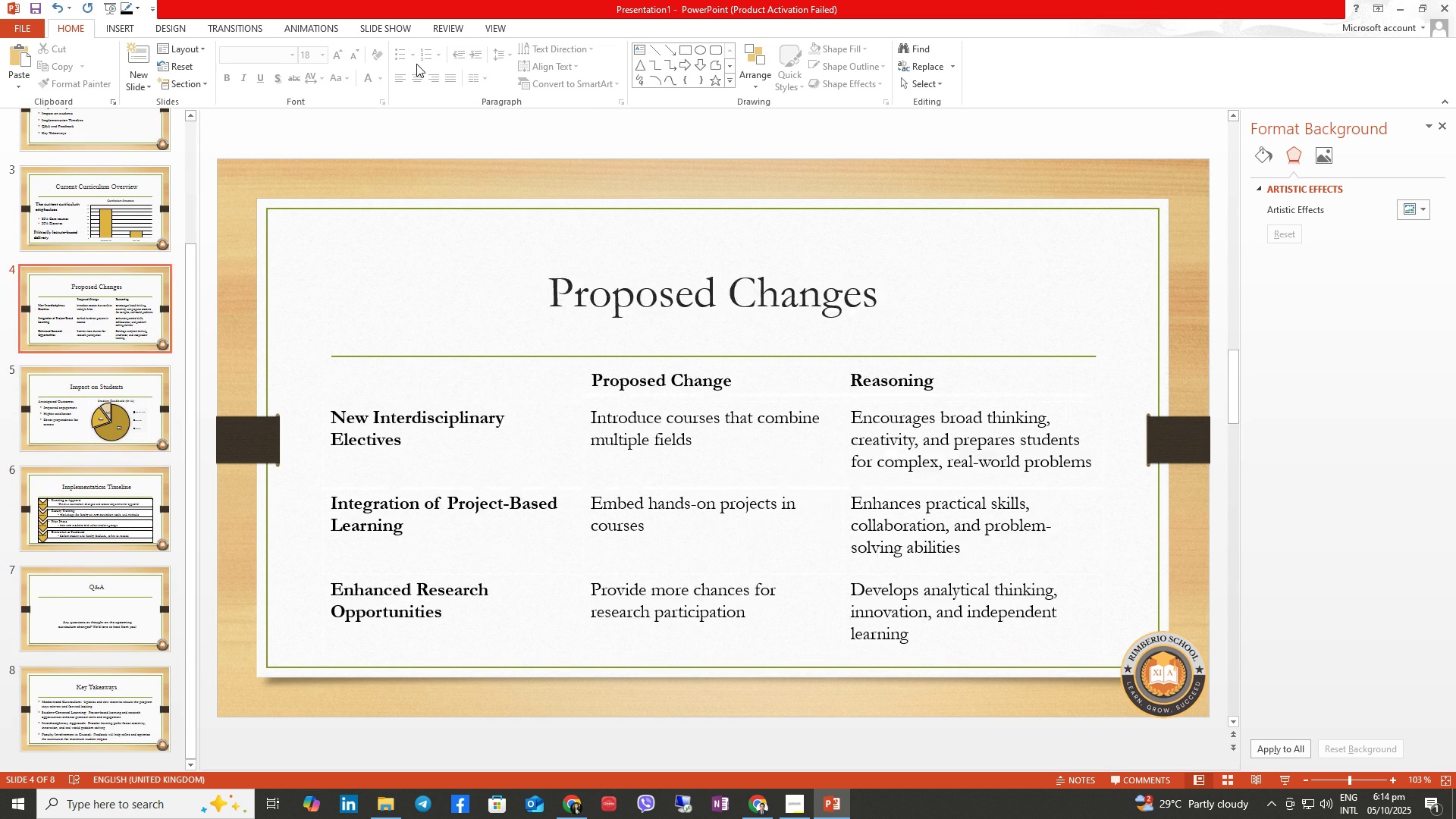 
key(ArrowUp)
 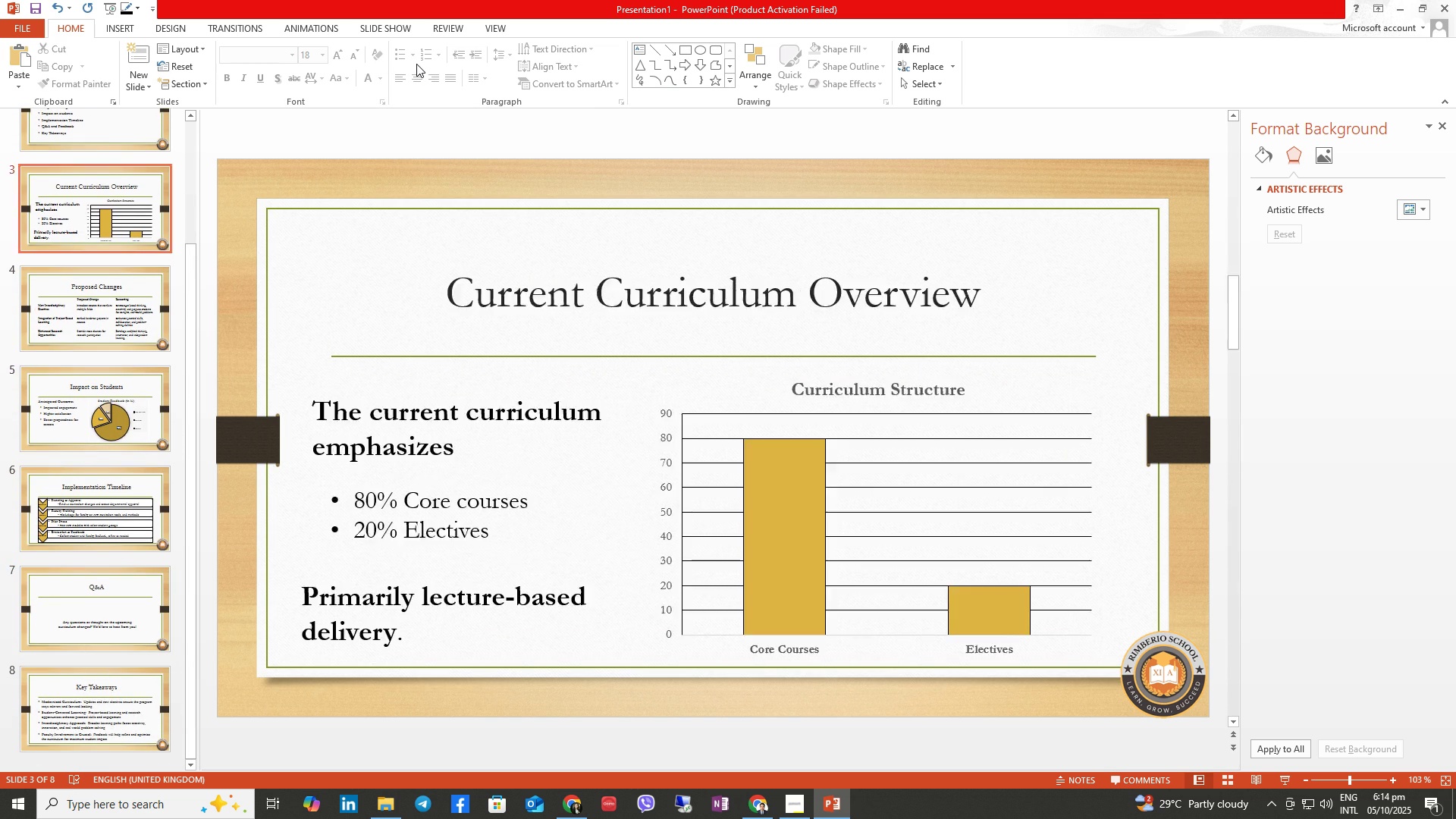 
key(ArrowUp)
 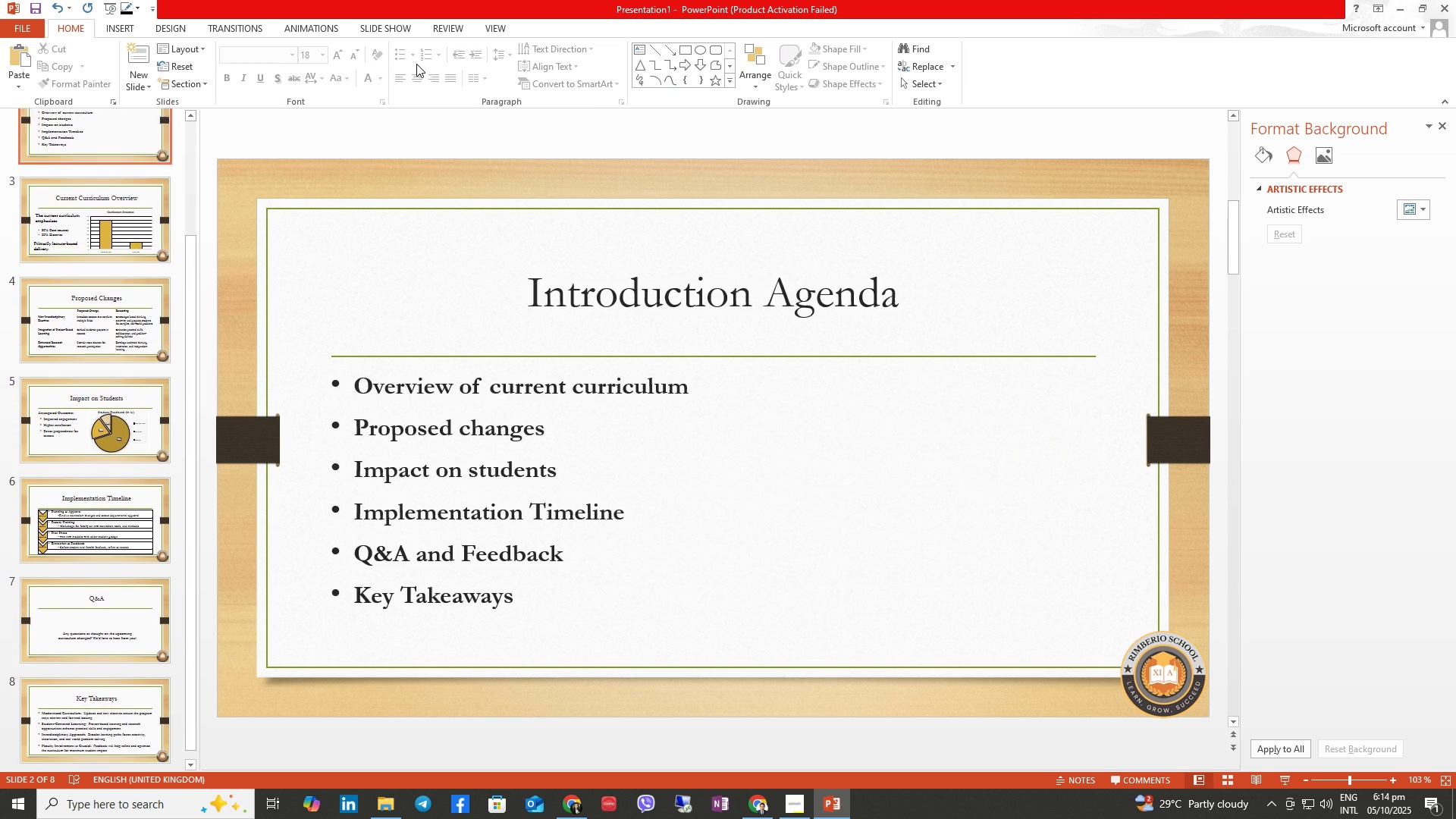 
key(ArrowUp)
 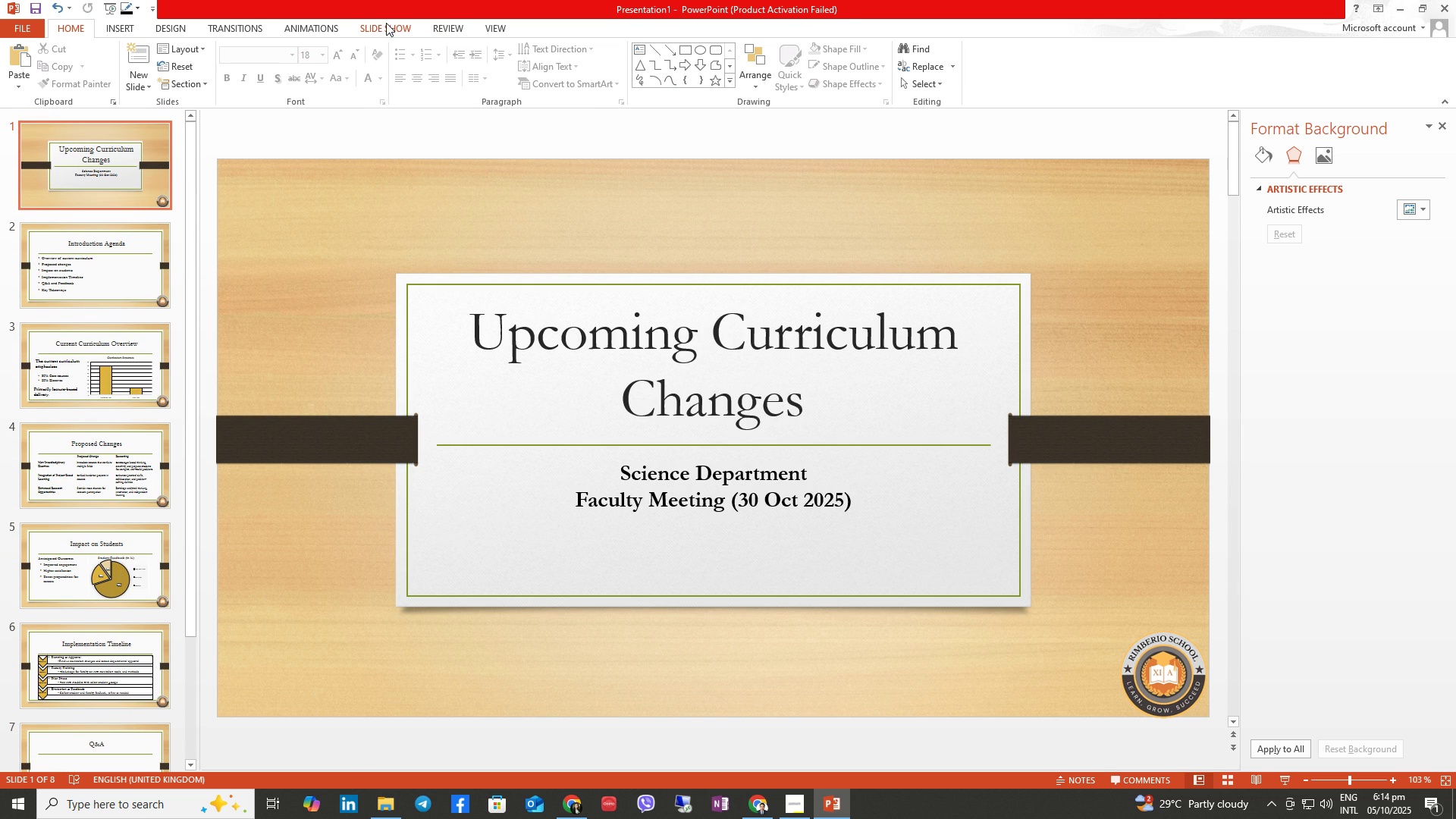 
left_click([386, 23])
 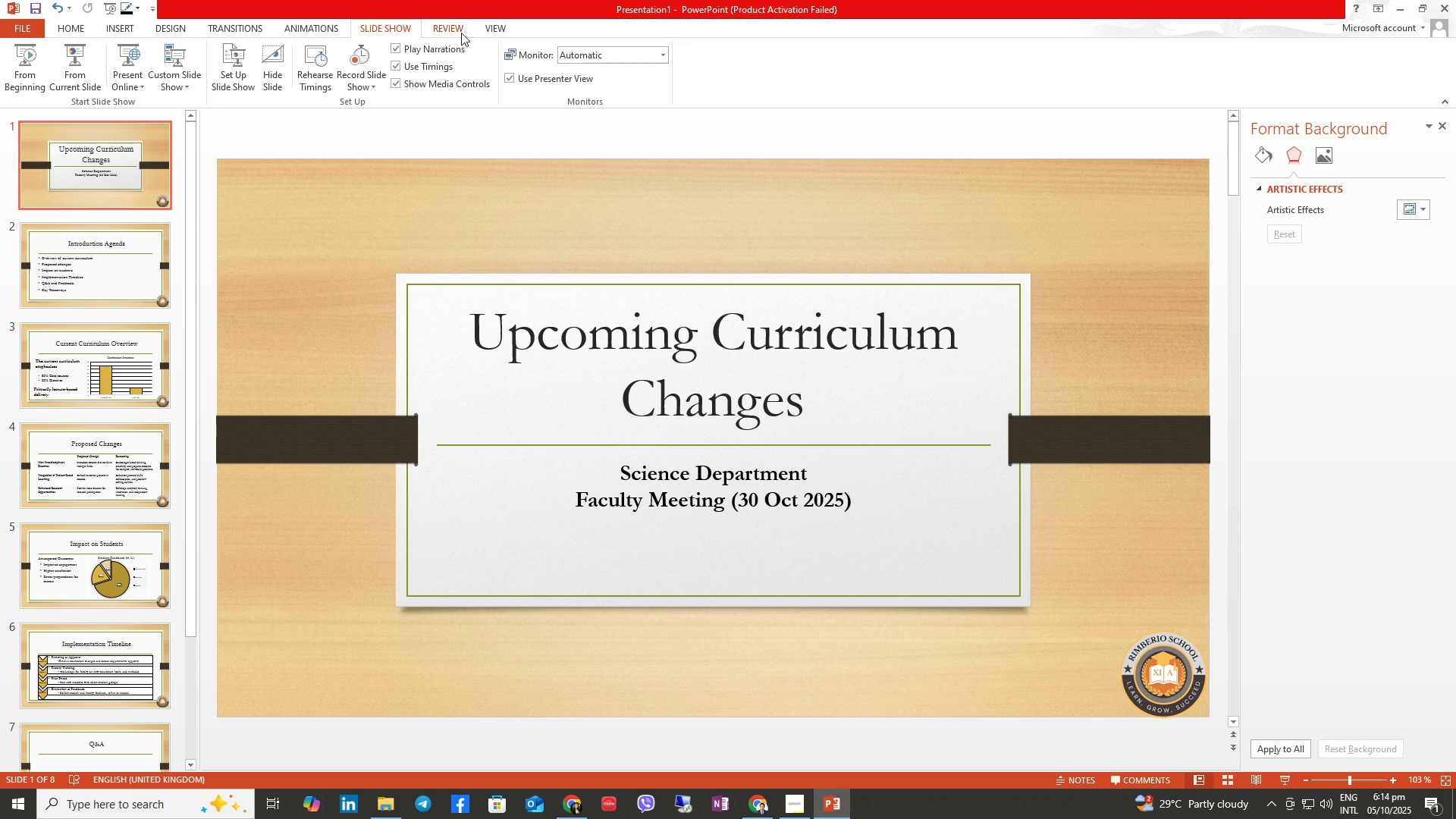 
left_click([498, 32])
 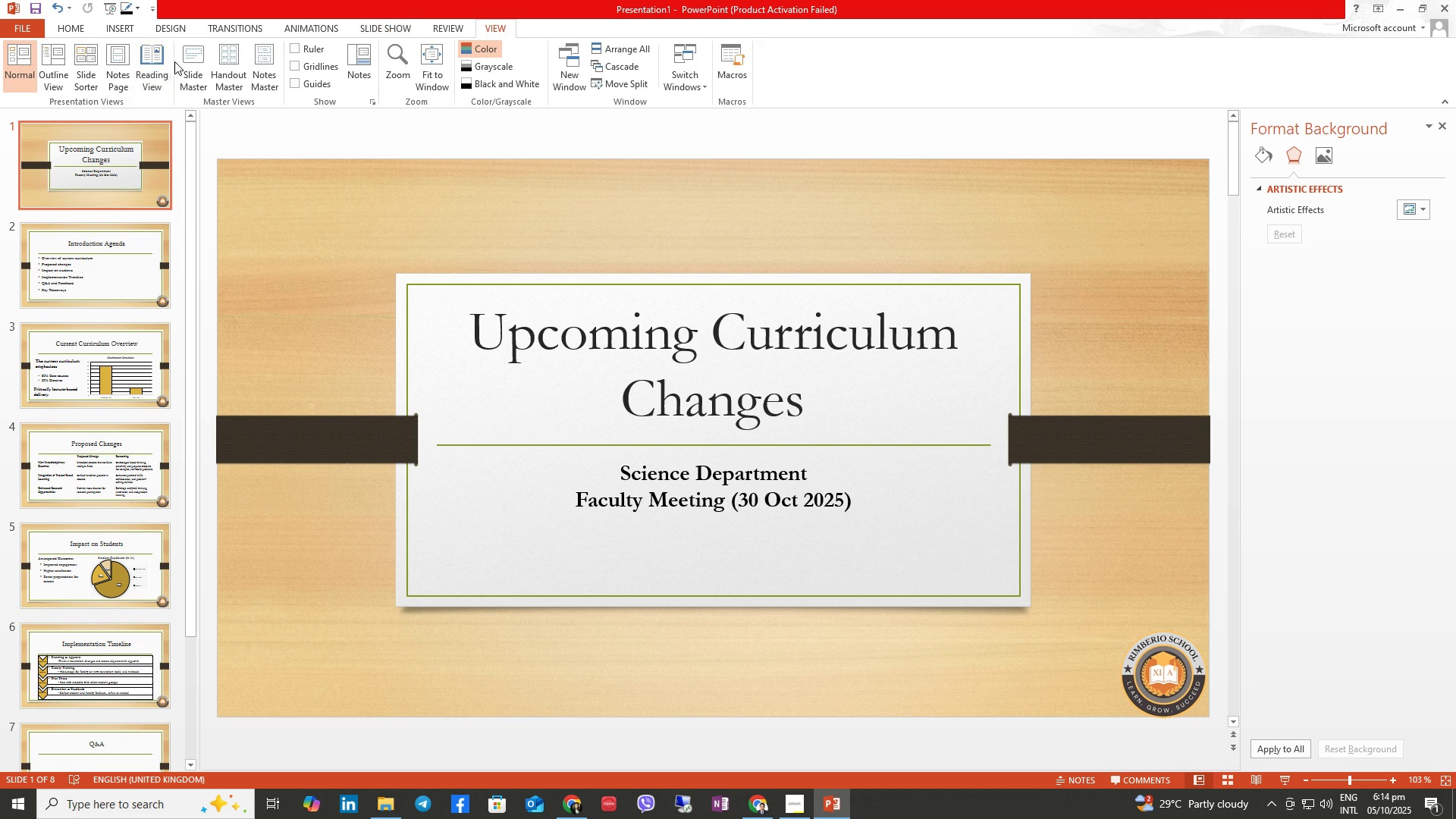 
left_click([184, 61])
 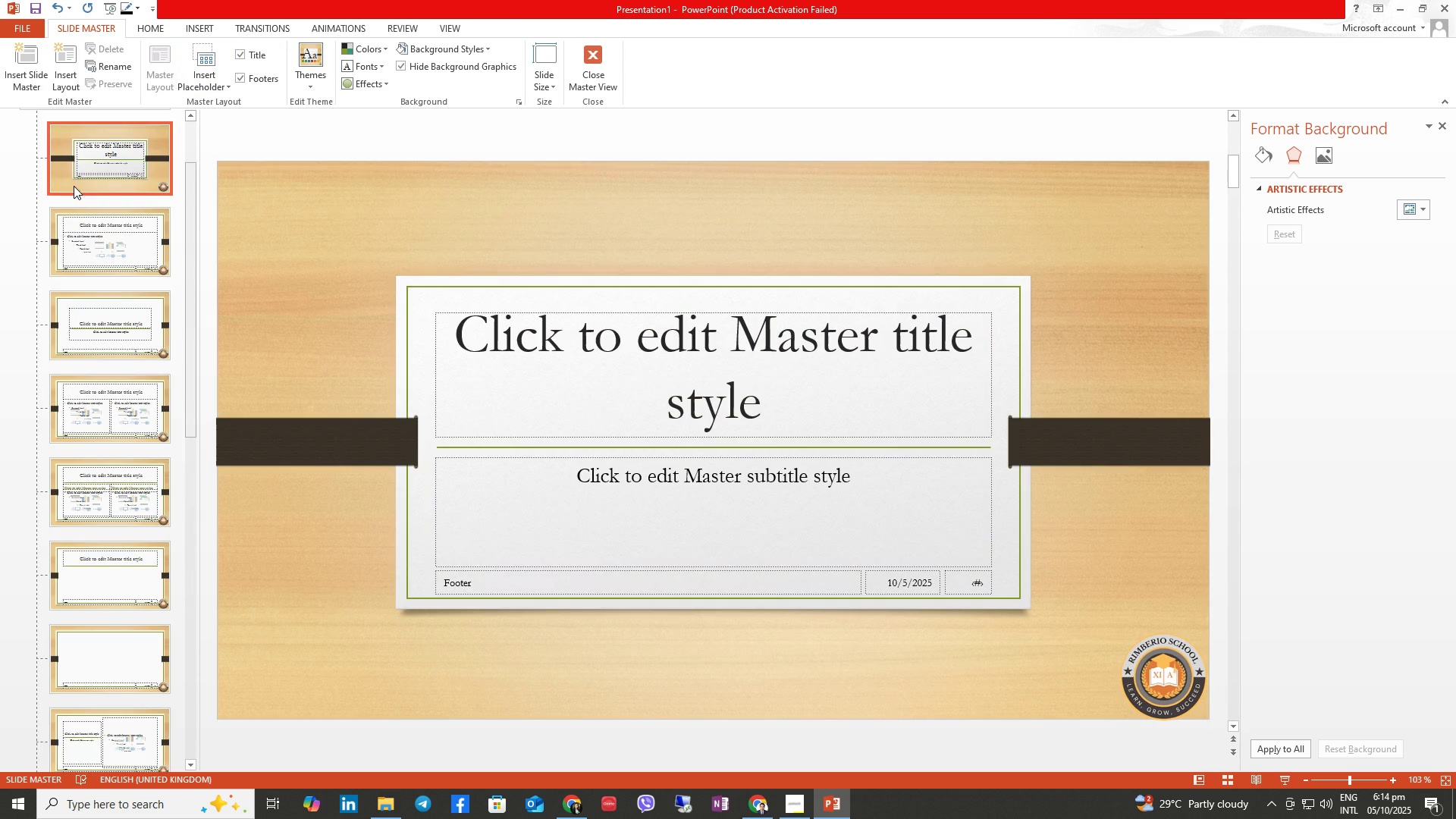 
scroll: coordinate [67, 199], scroll_direction: up, amount: 4.0
 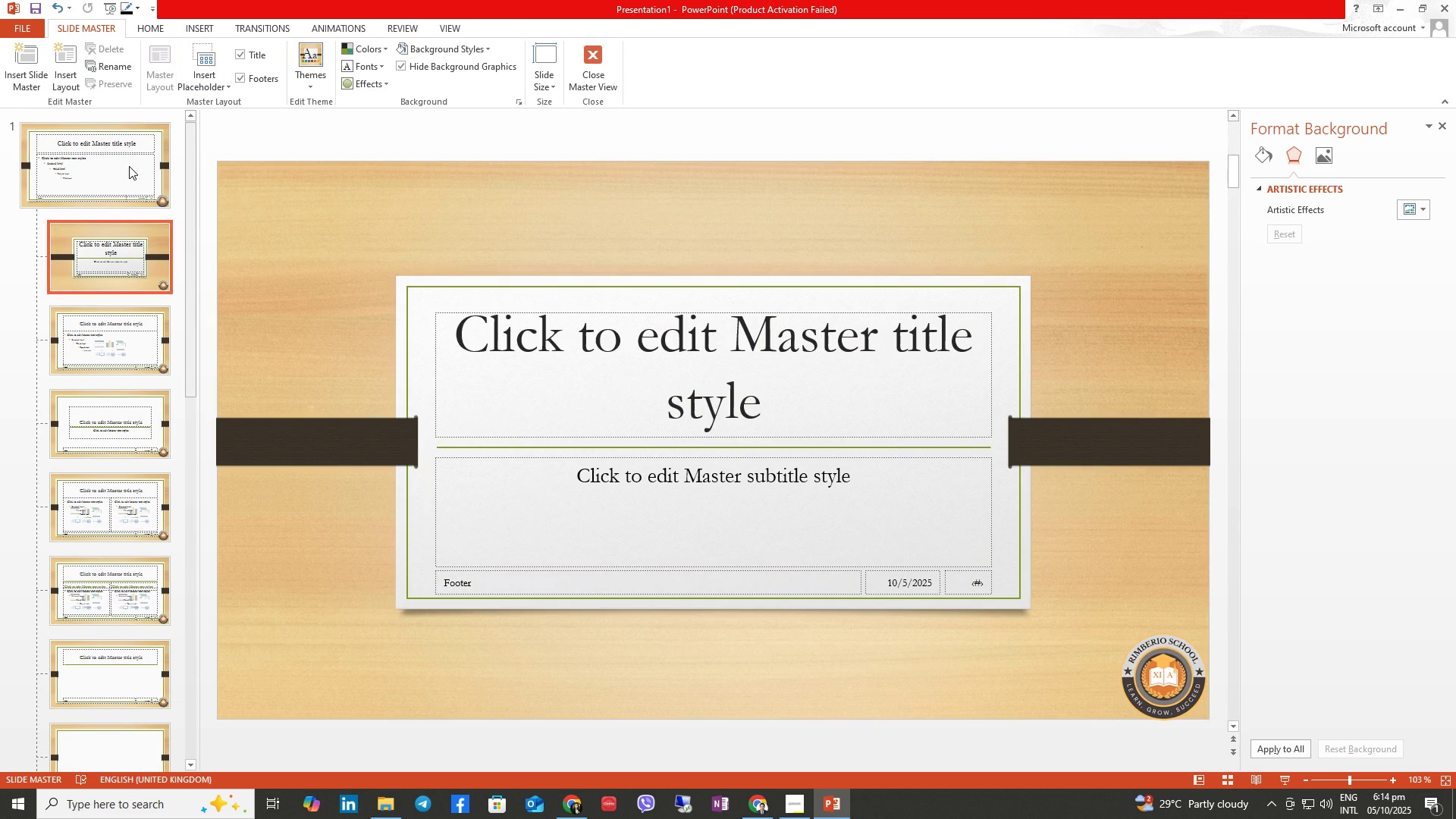 
left_click([129, 166])